 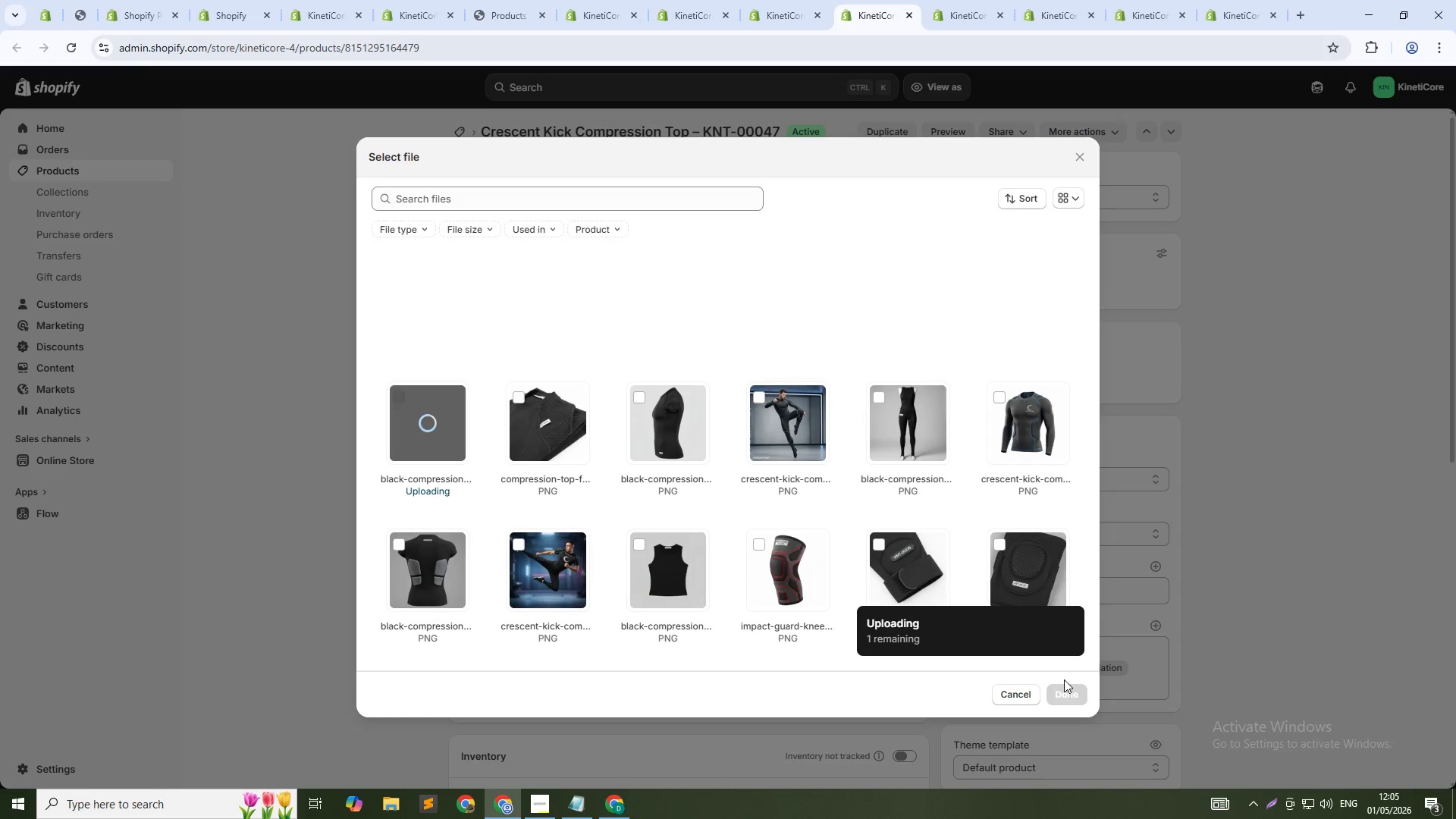 
left_click([789, 297])
 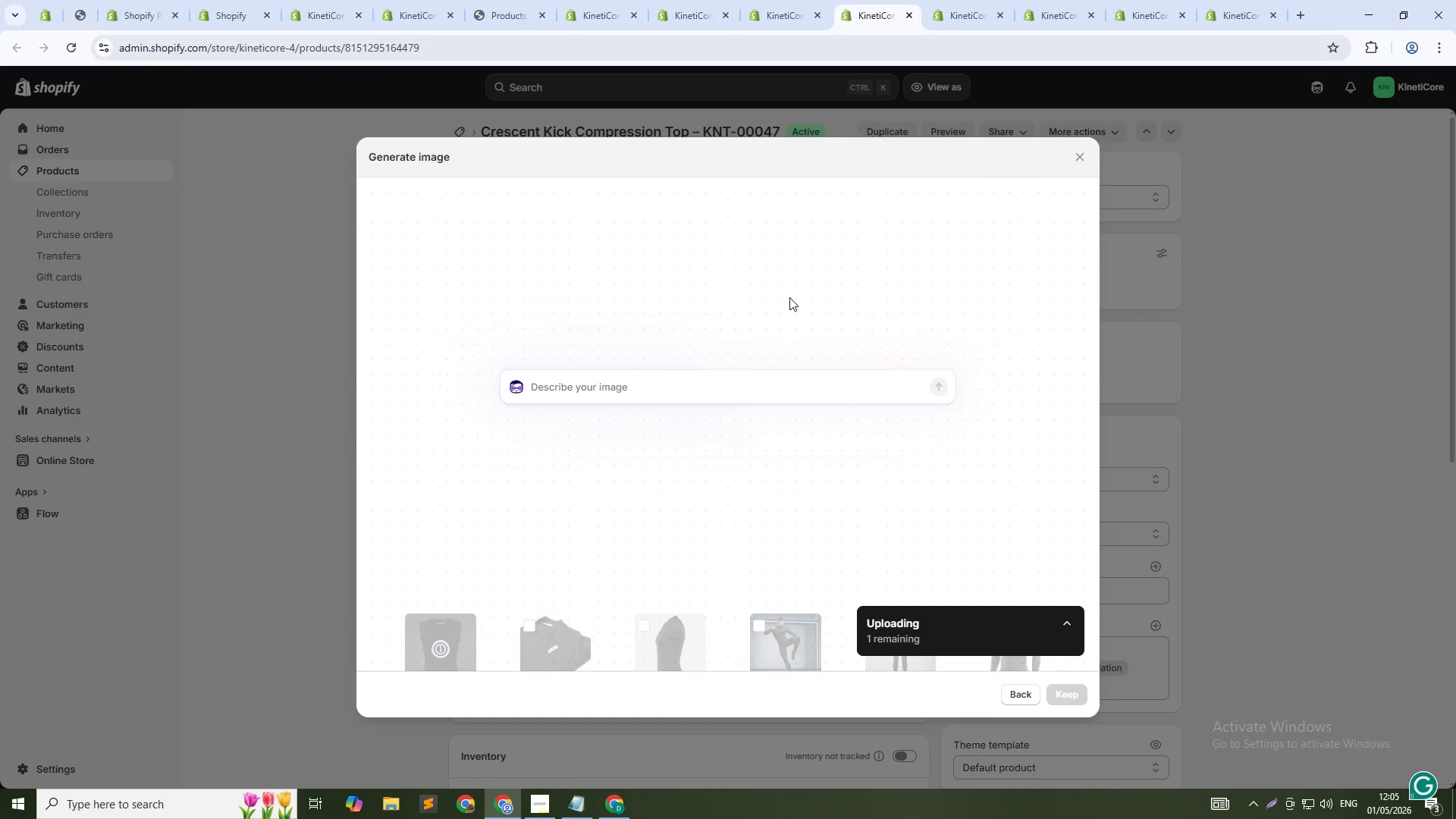 
type(Compression op)
key(Backspace)
key(Backspace)
type(top folded showing mesh panel interior, label KNT-00047, macro view, 1:! squre)
 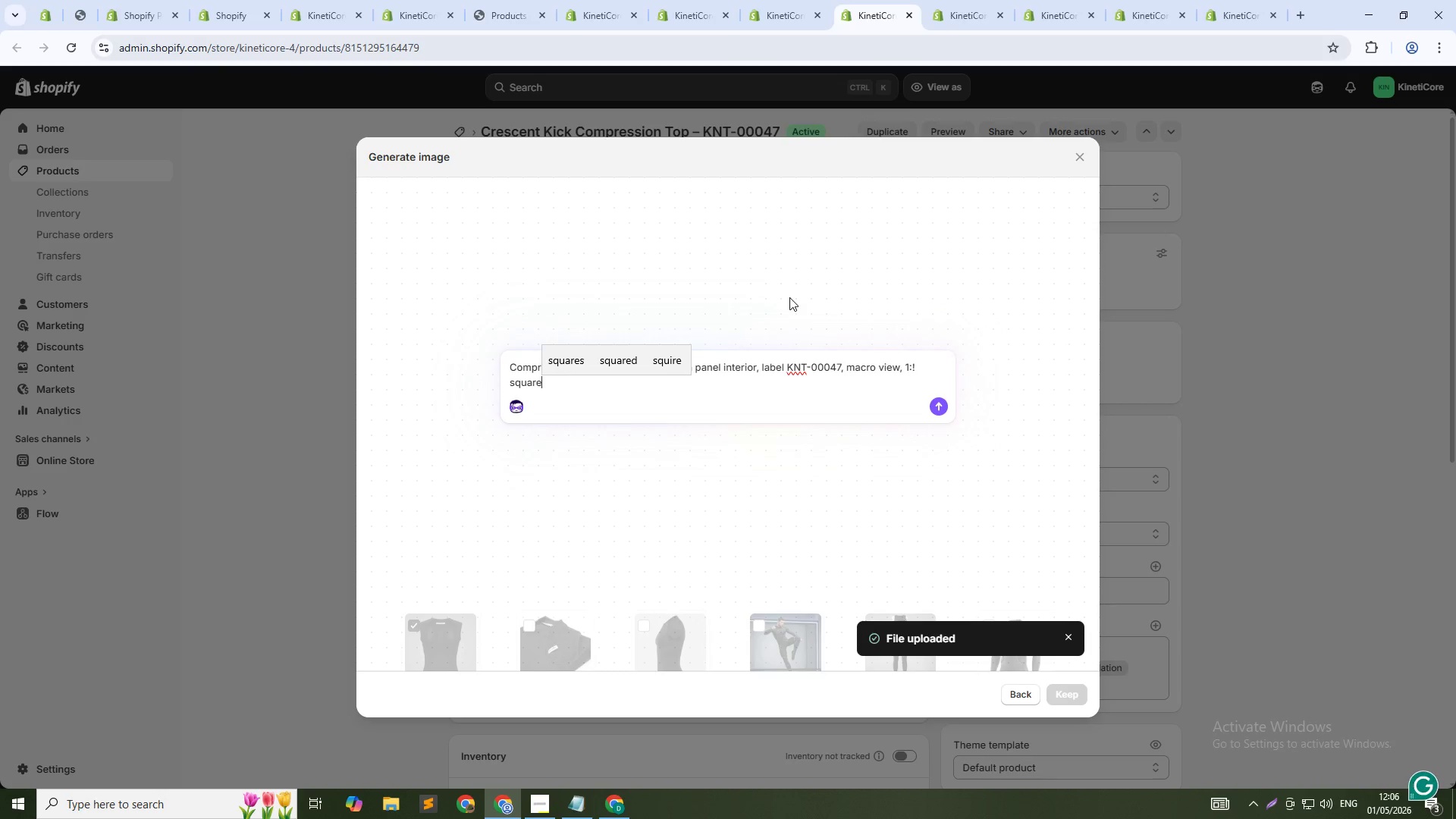 
 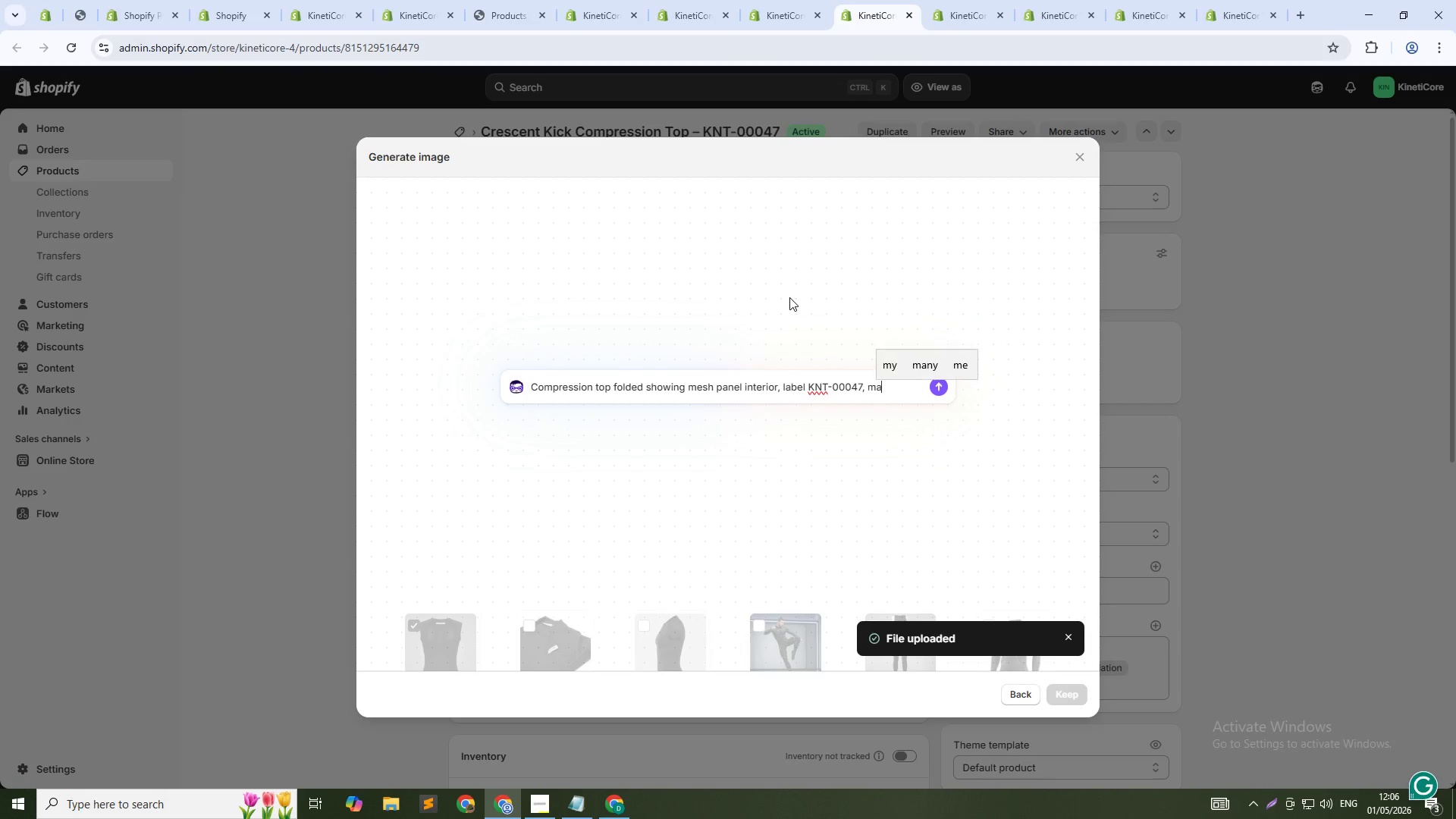 
hold_key(key=A, duration=0.42)
 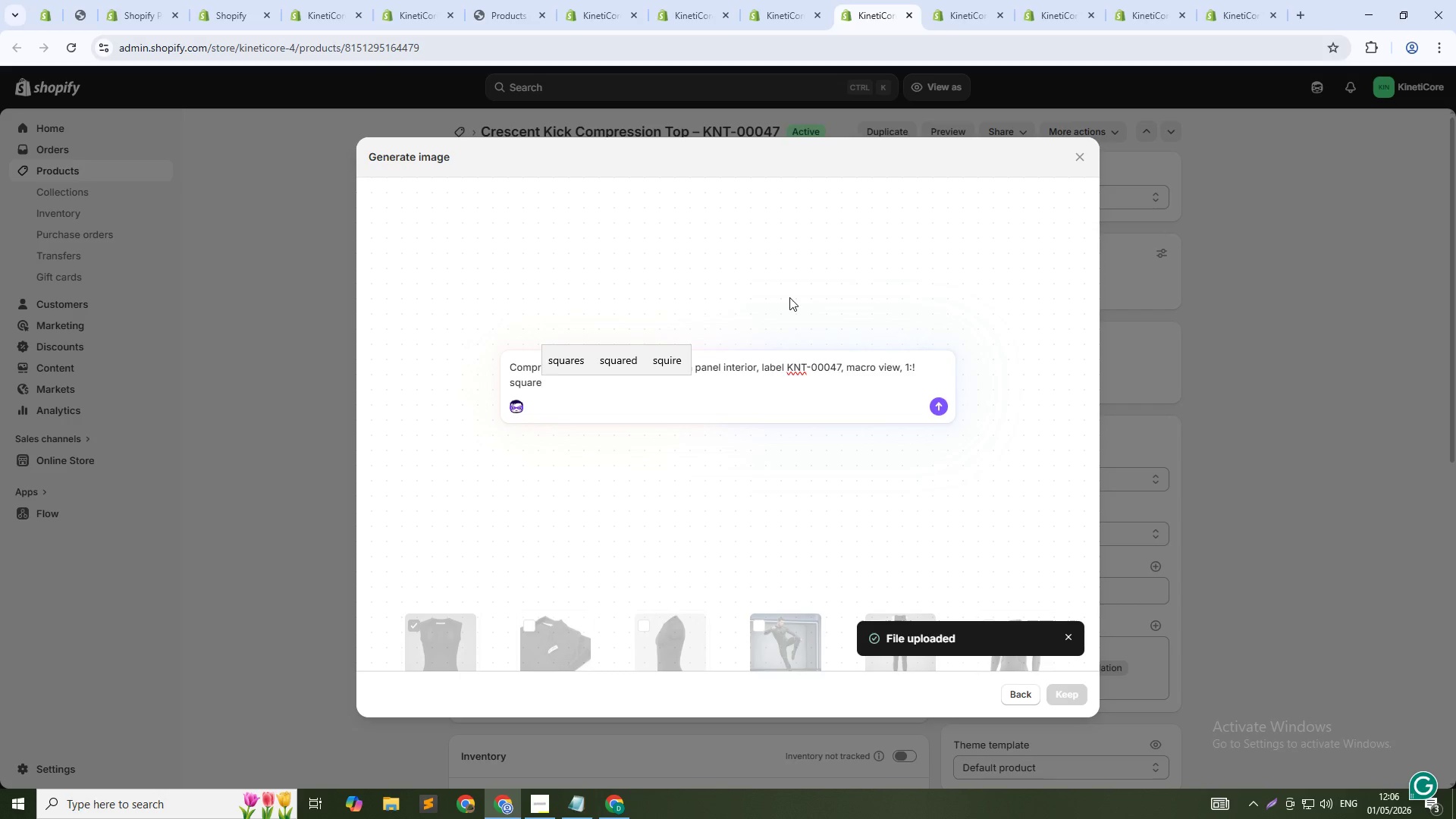 
key(Enter)
 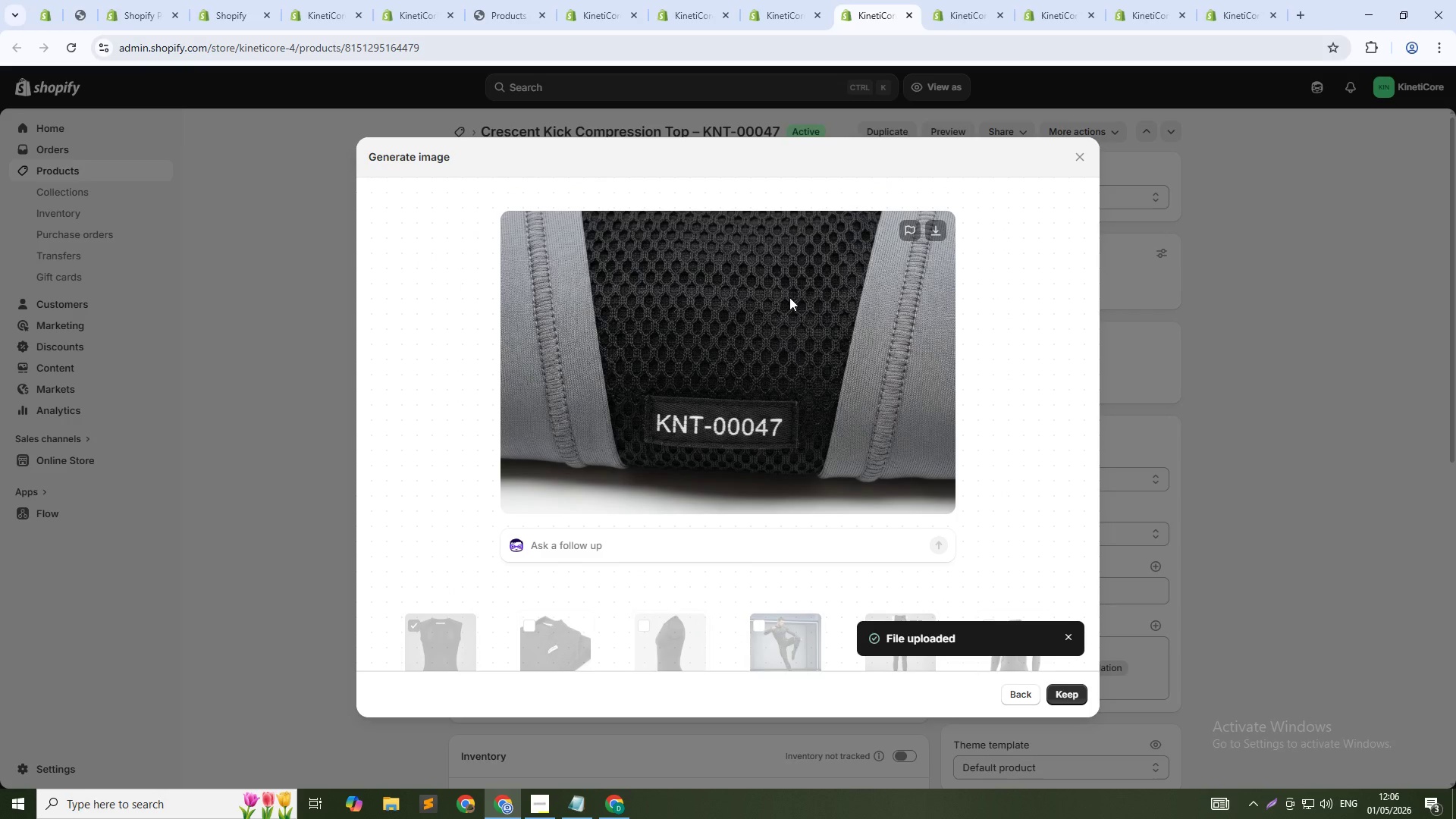 
wait(45.67)
 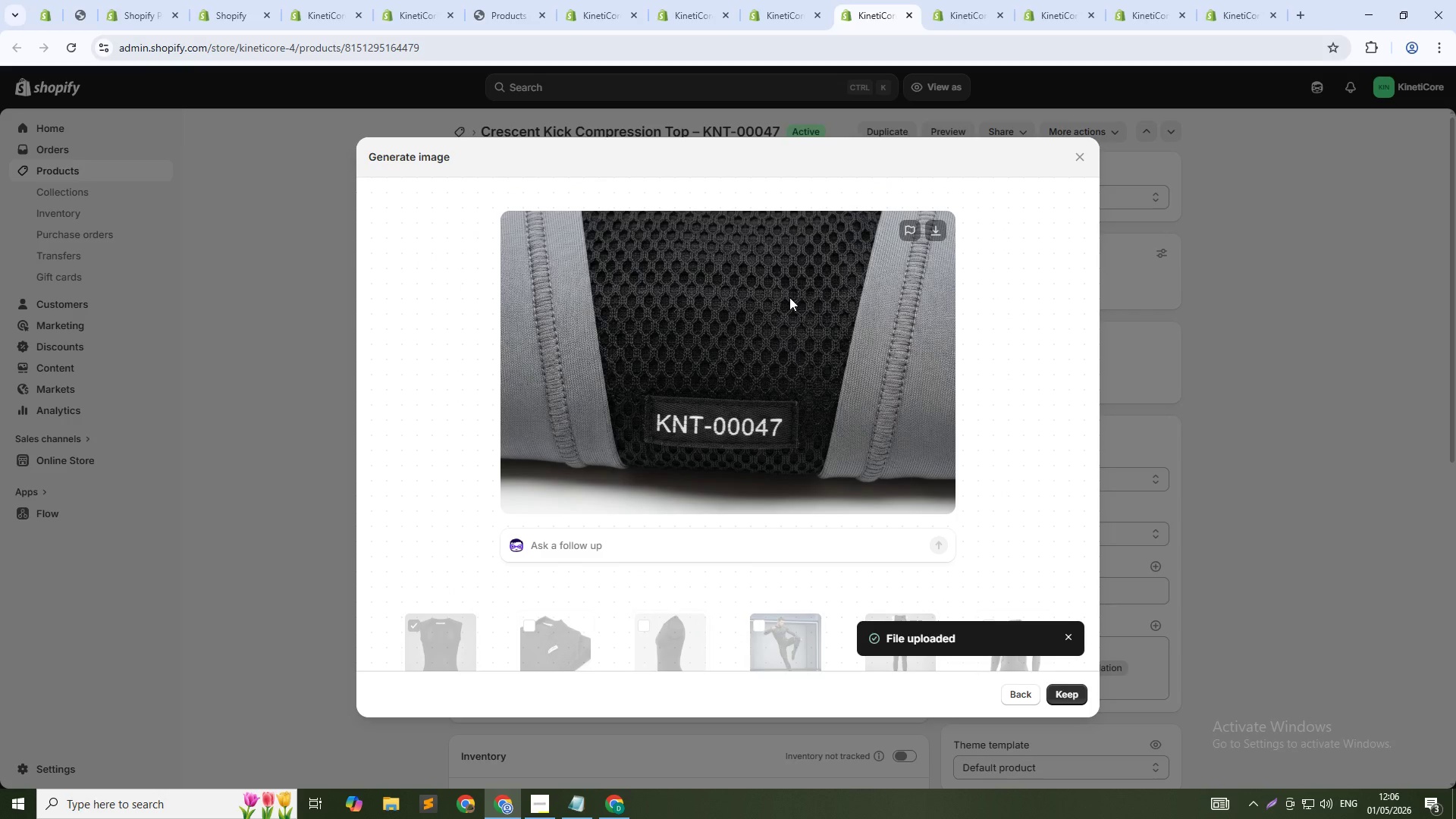 
left_click([1048, 689])
 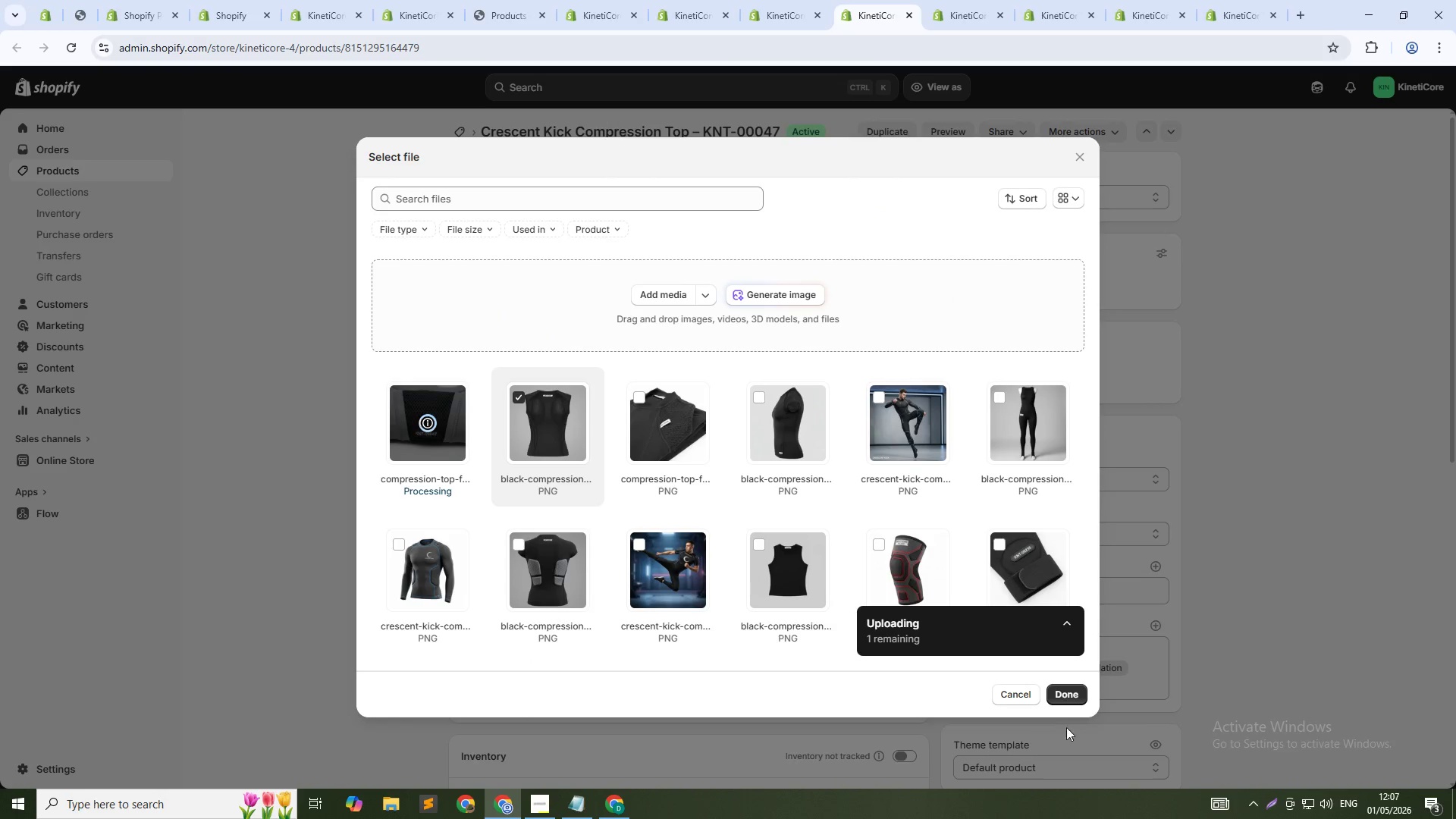 
wait(6.02)
 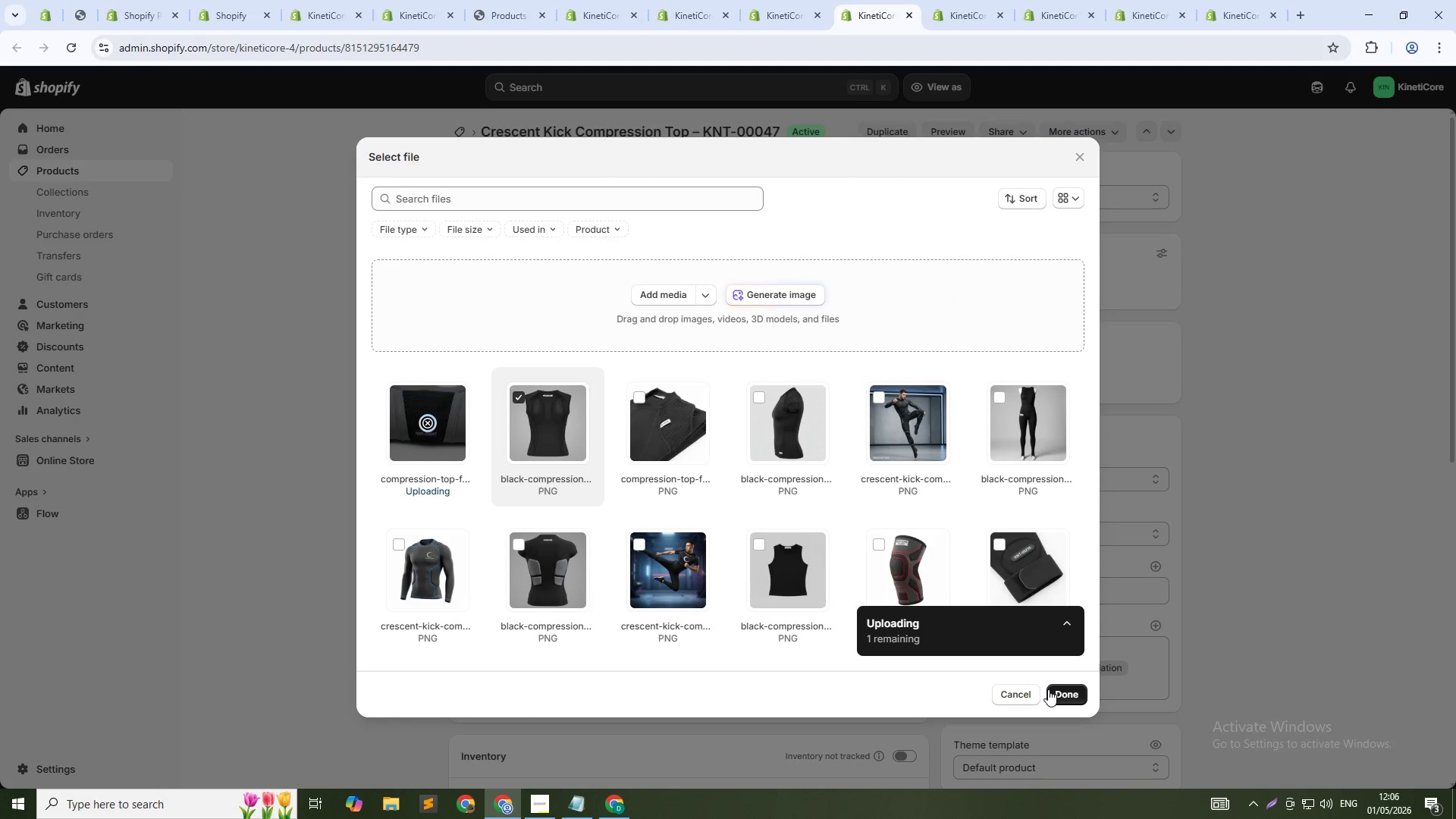 
left_click([1076, 689])
 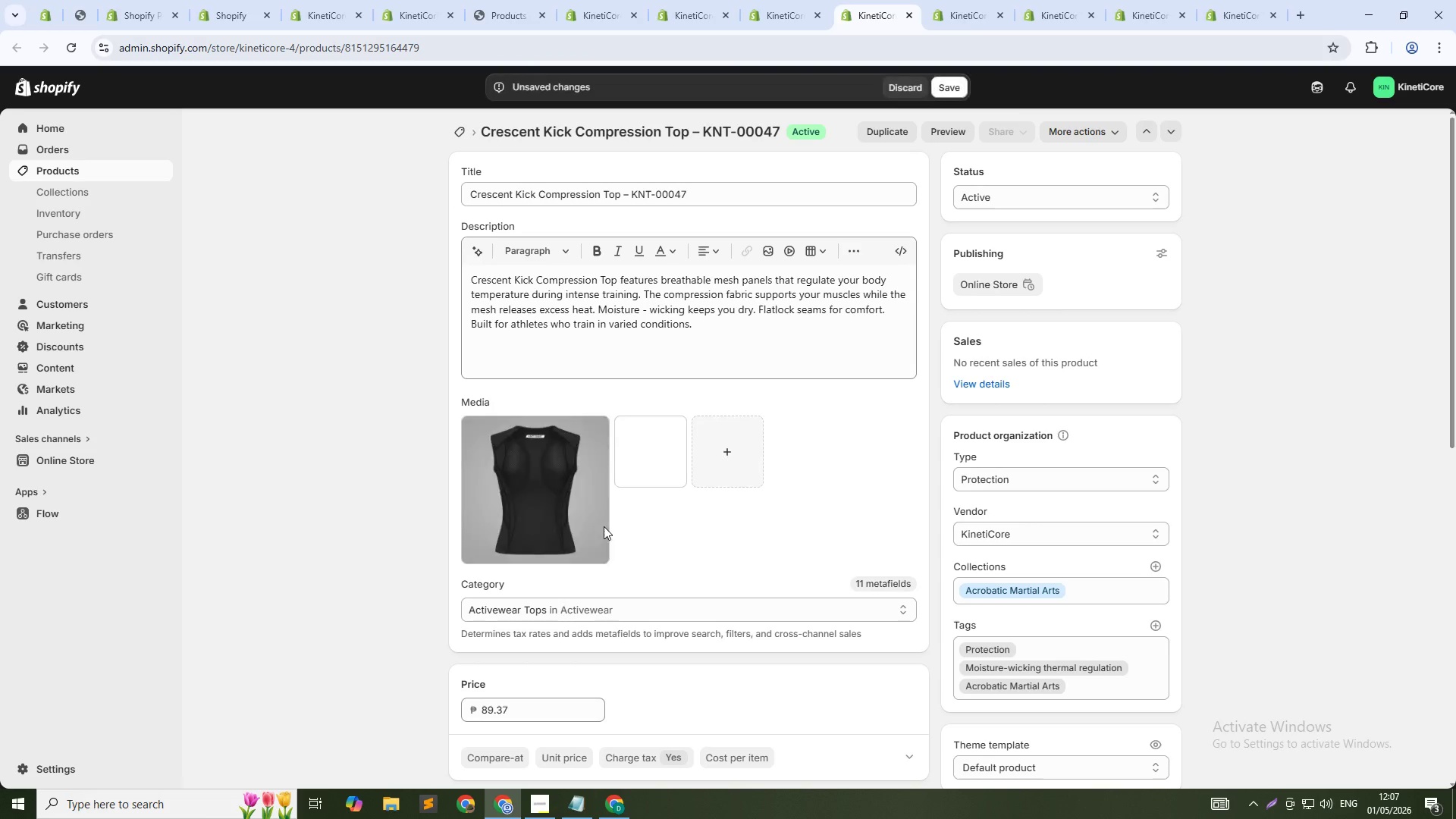 
left_click([570, 516])
 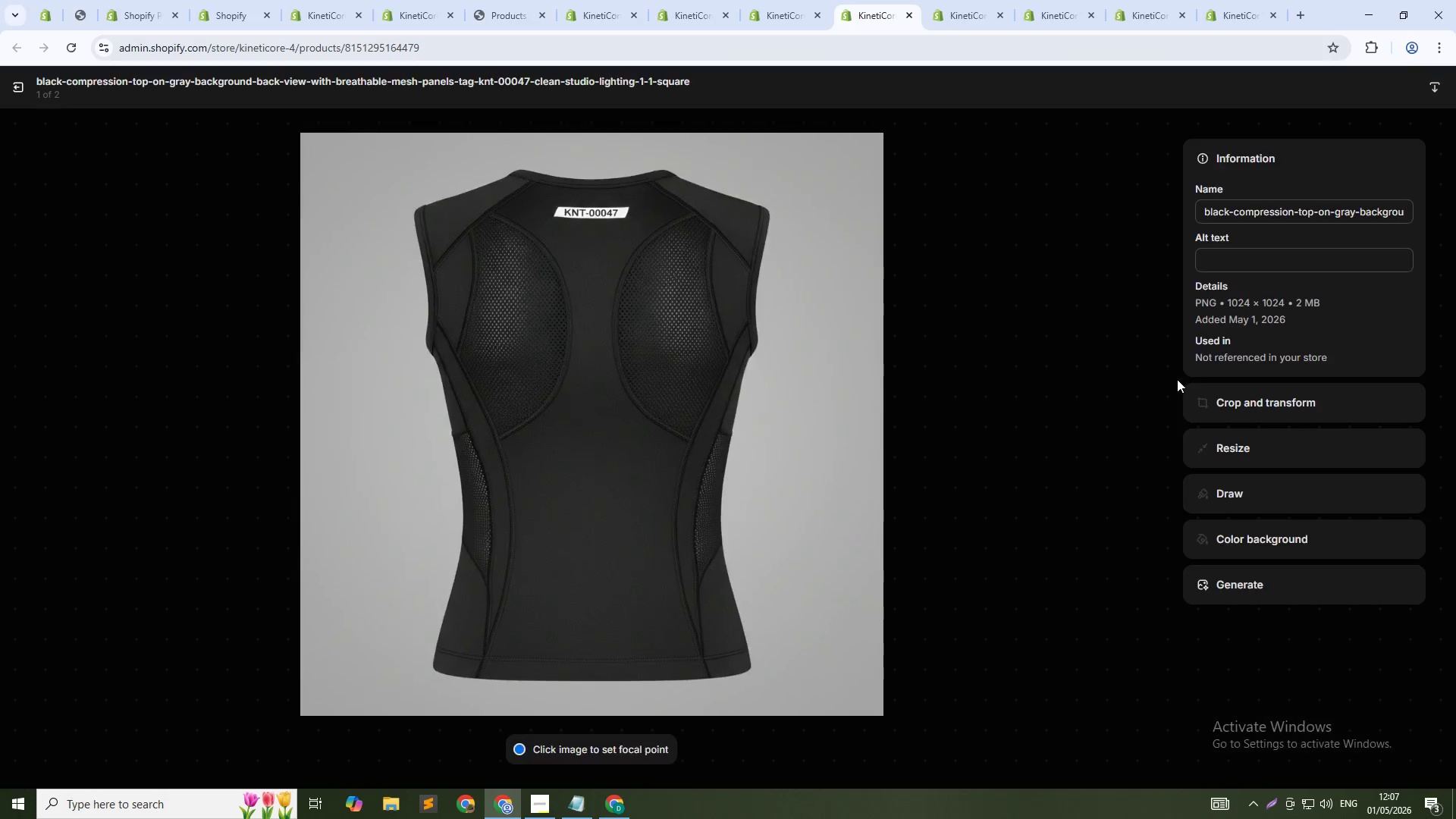 
left_click([1292, 263])
 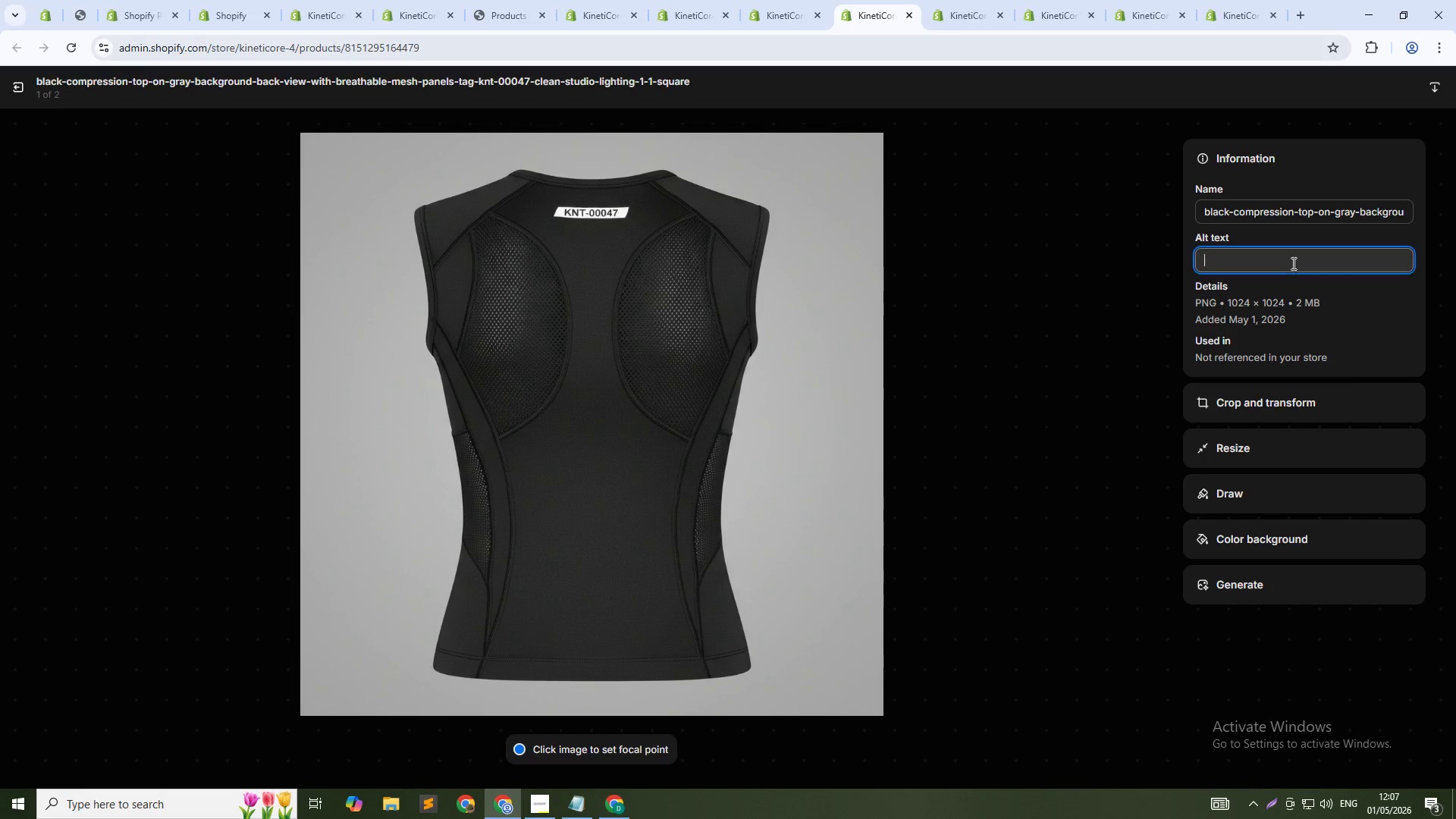 
type(Crescent Kick compression top KNT-00047 - therma )
key(Backspace)
type(l regua)
key(Backspace)
type(lation for intense training)
 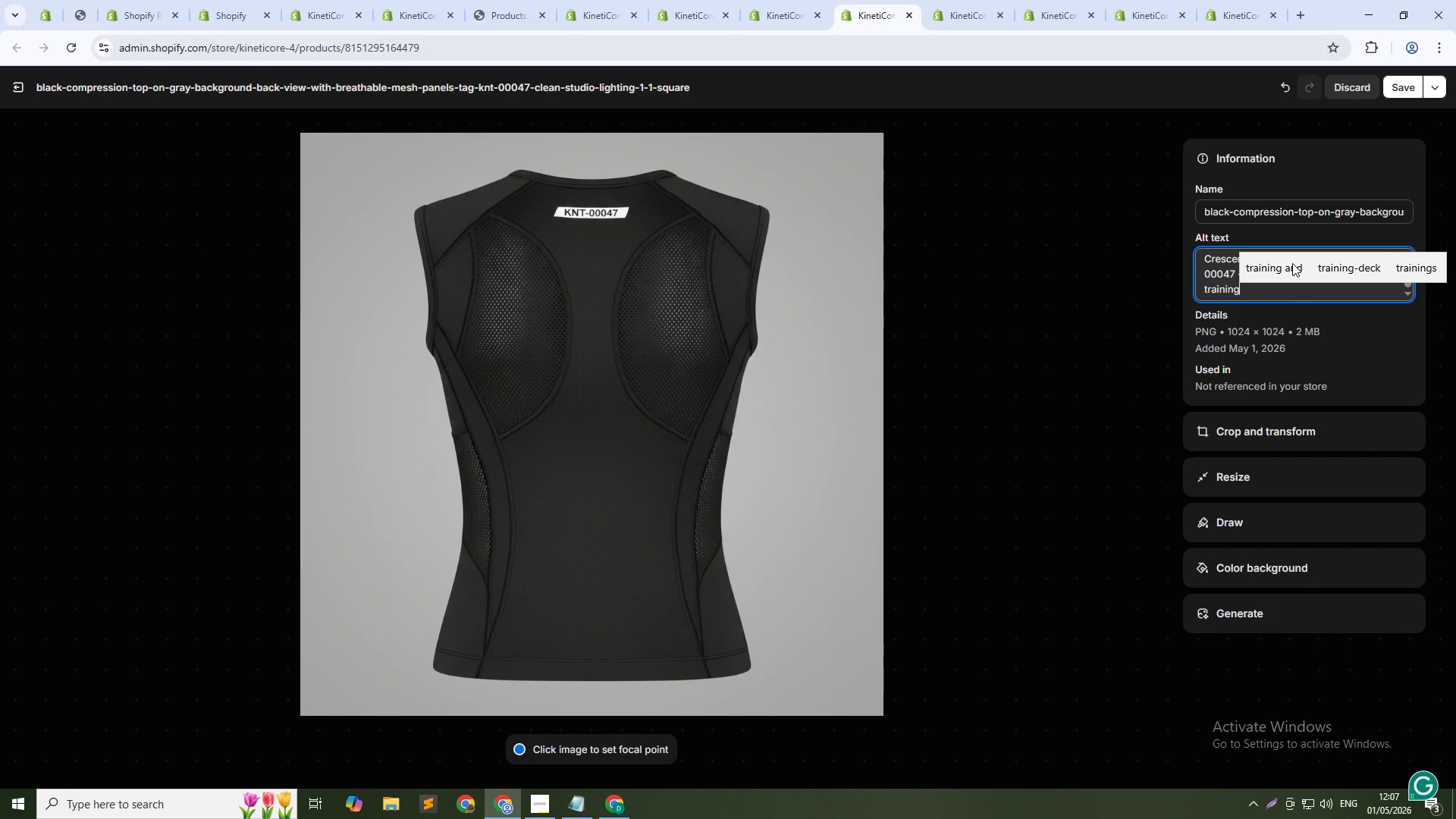 
wait(5.09)
 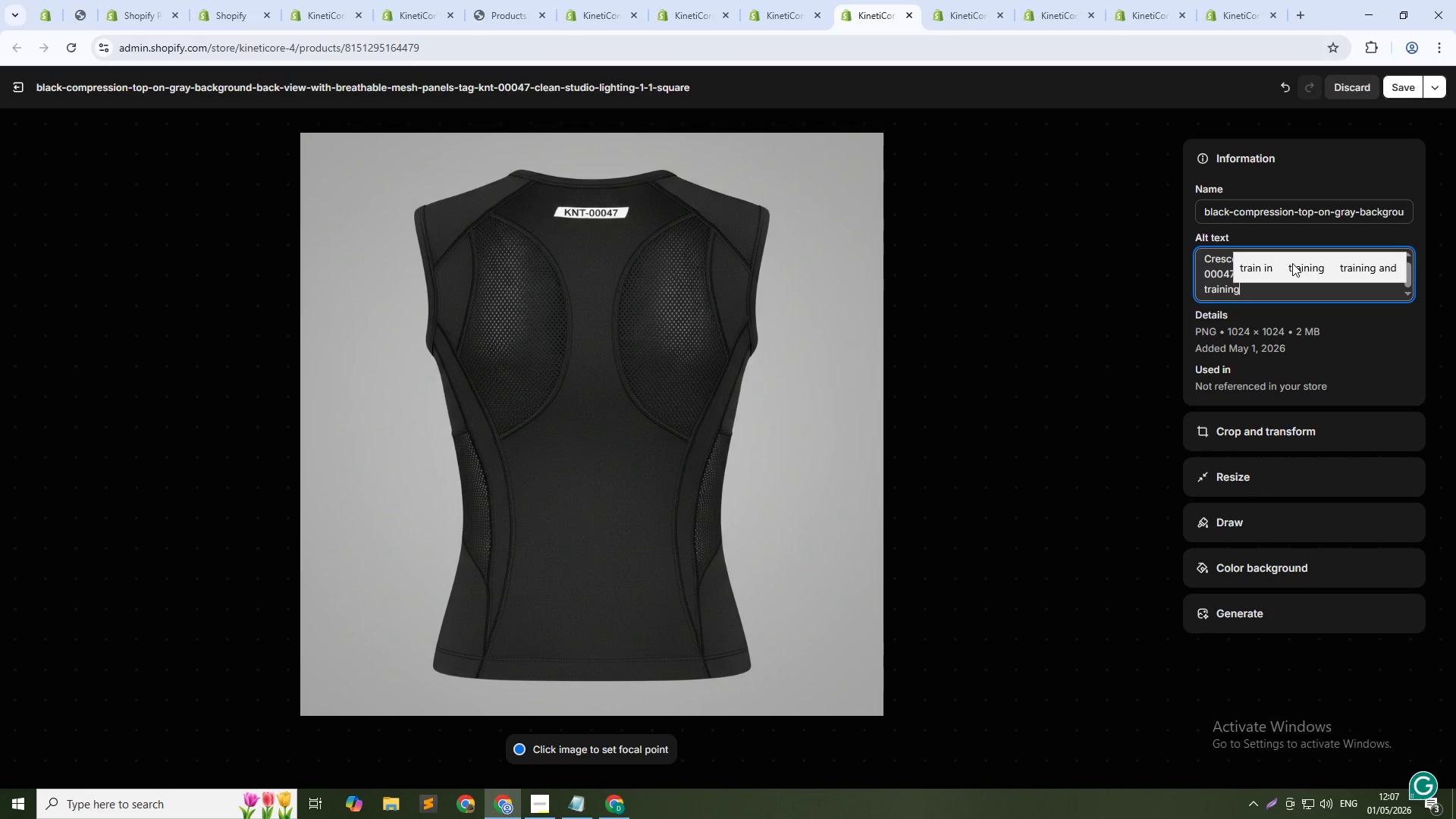 
left_click([1394, 93])
 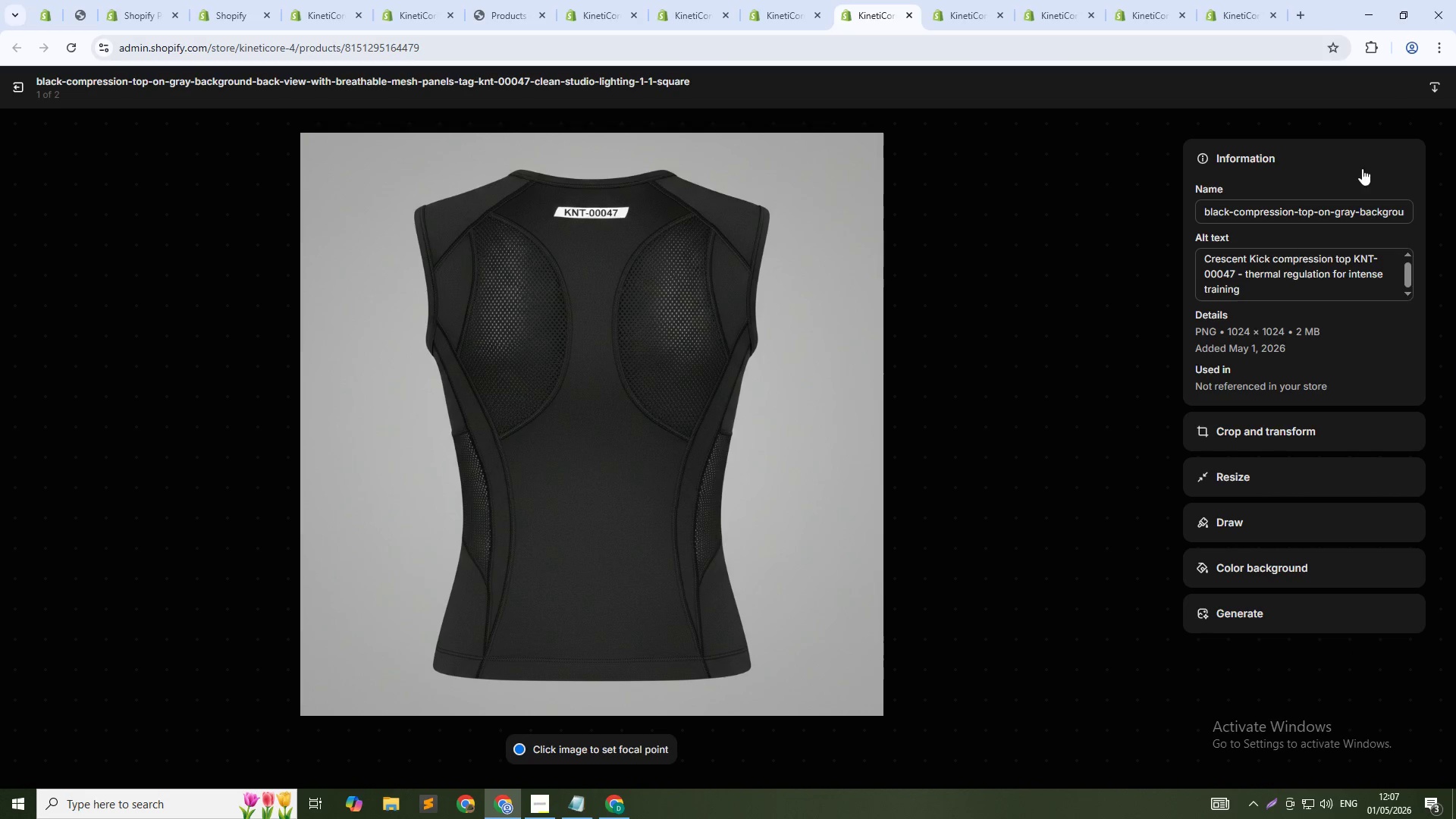 
mouse_move([1171, 431])
 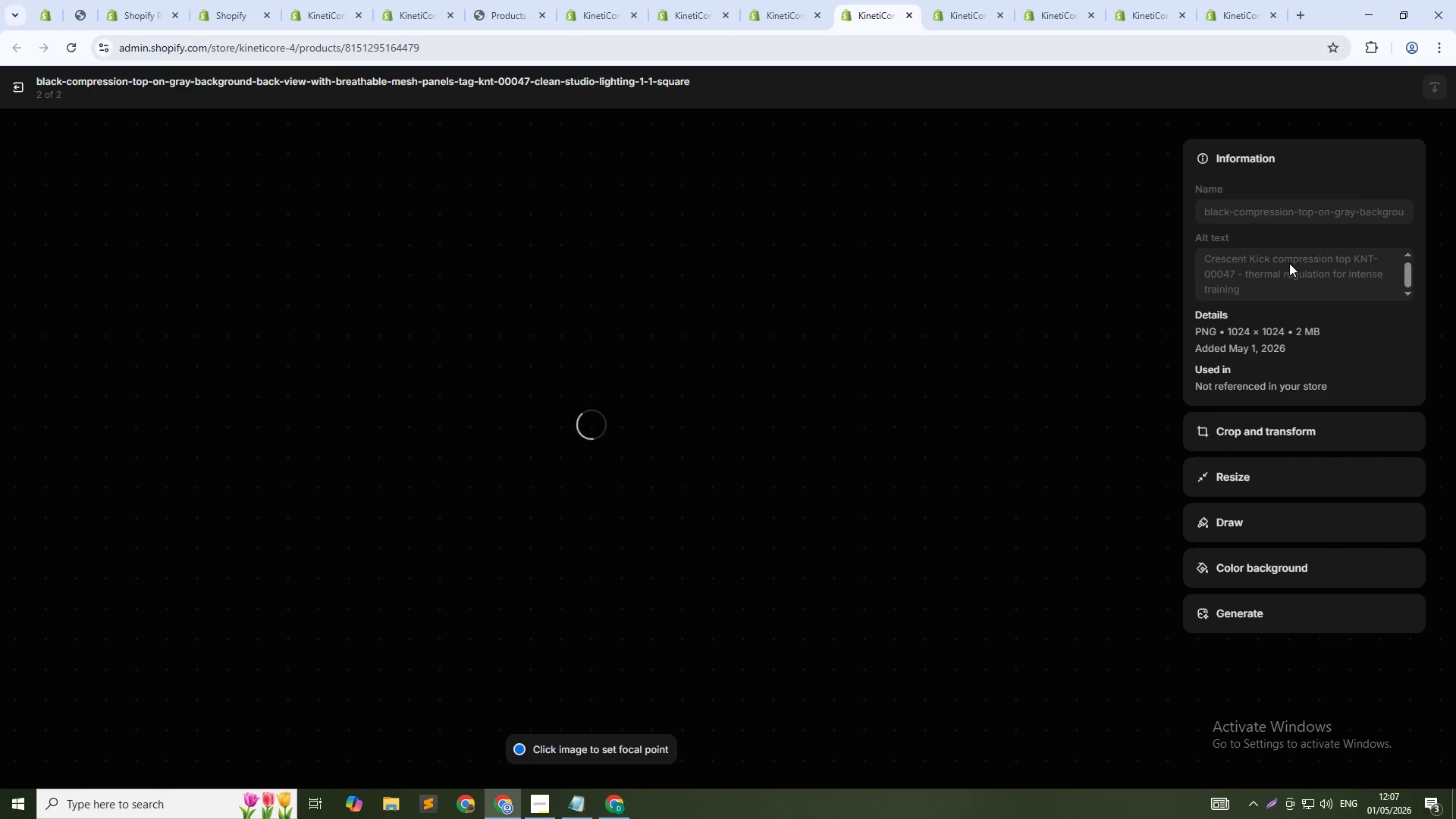 
left_click([1290, 264])
 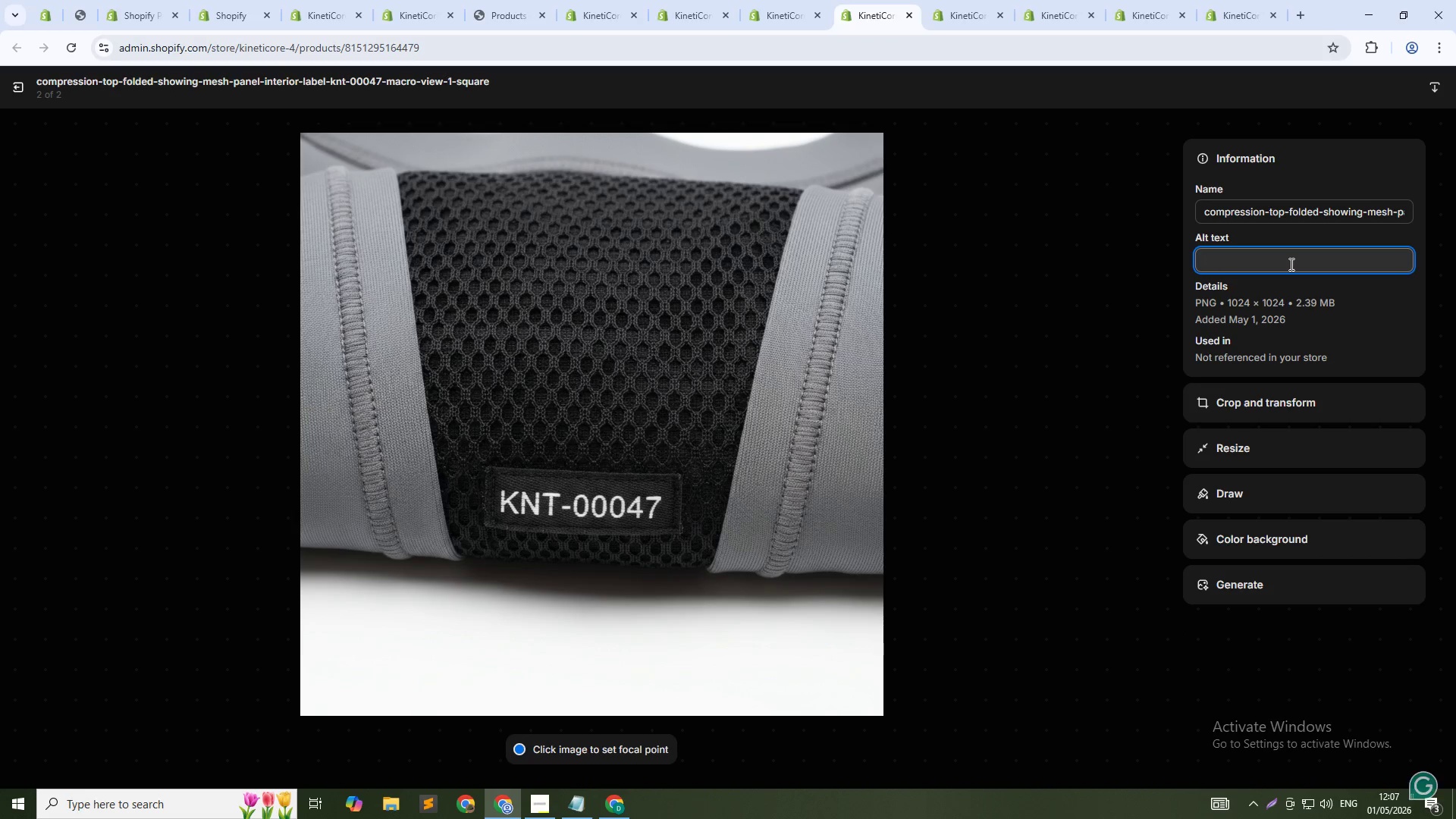 
type(Crescent Kick comp)
key(Backspace)
key(Backspace)
type(mpression top KNT-00047 - breathable mesh for temperature control)
 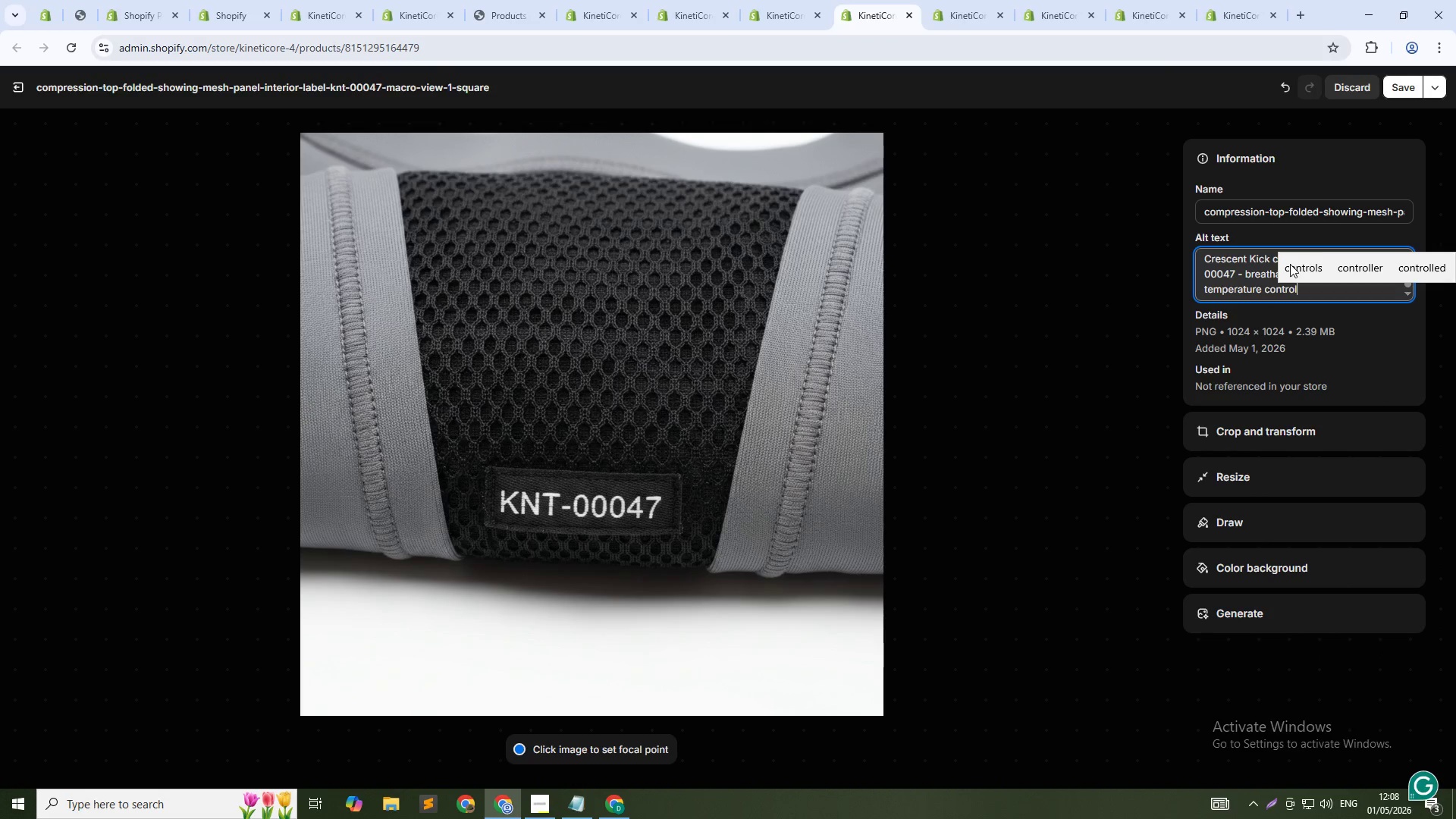 
left_click([1397, 82])
 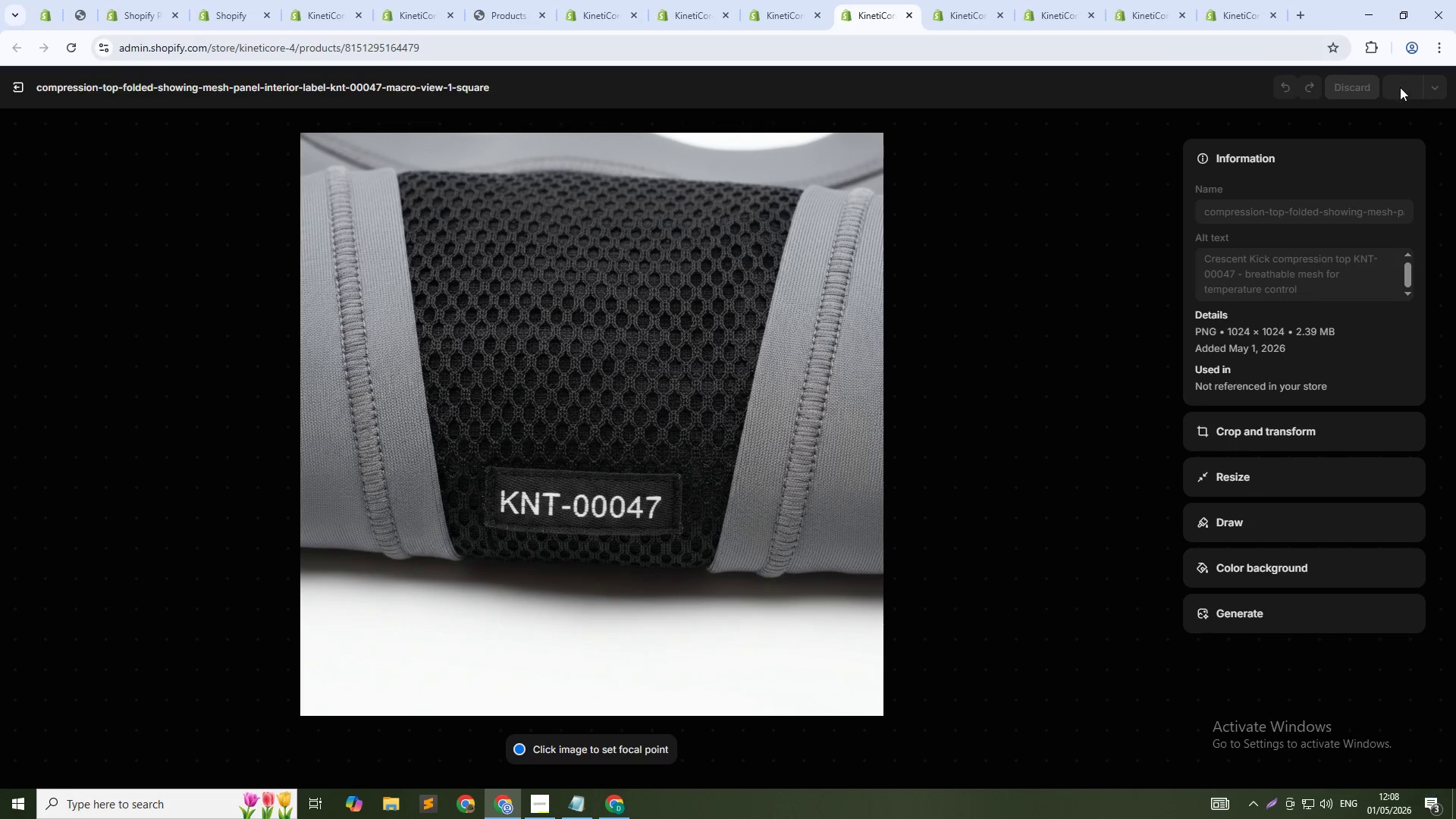 
mouse_move([1367, 101])
 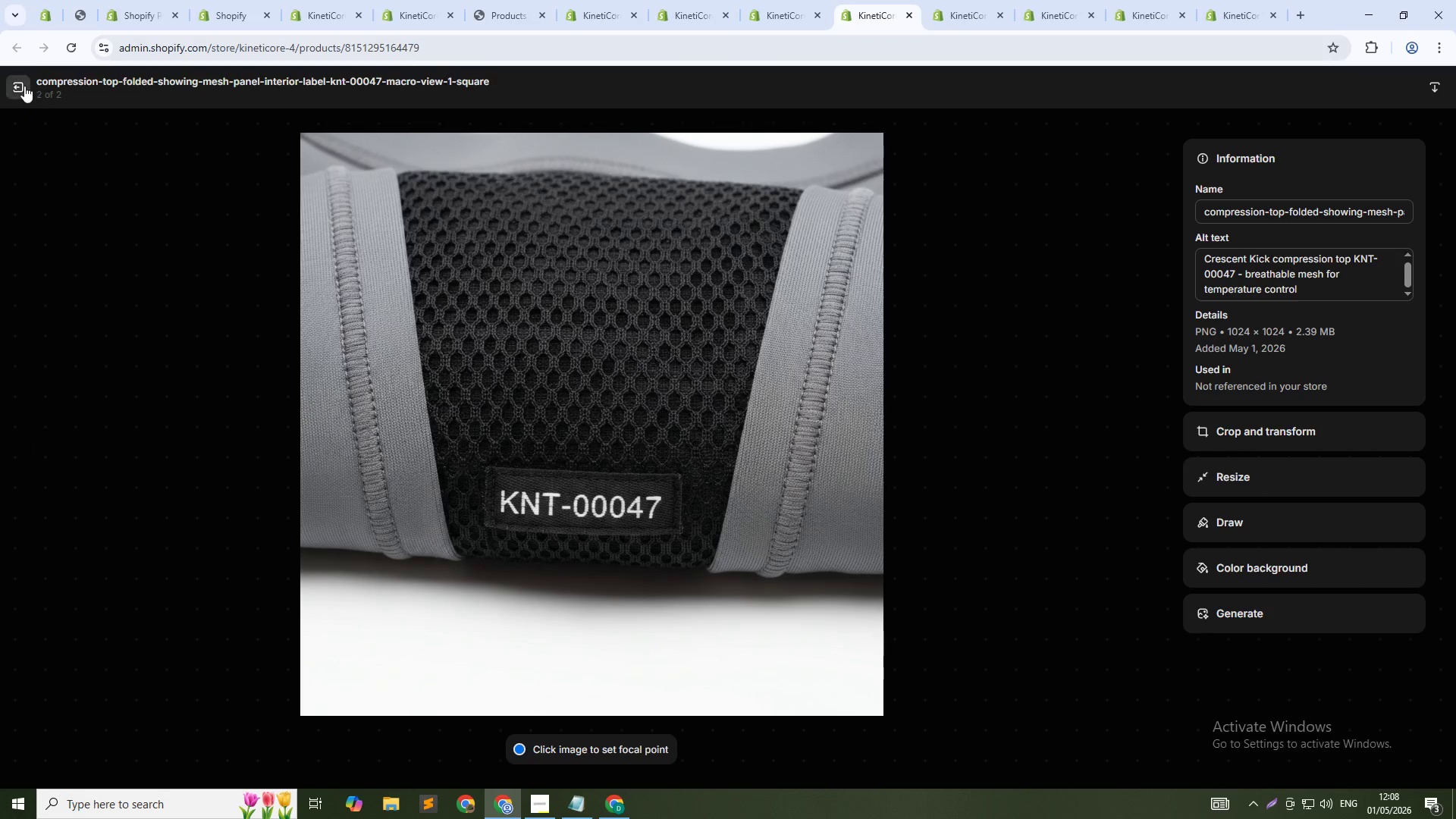 
left_click([0, 96])
 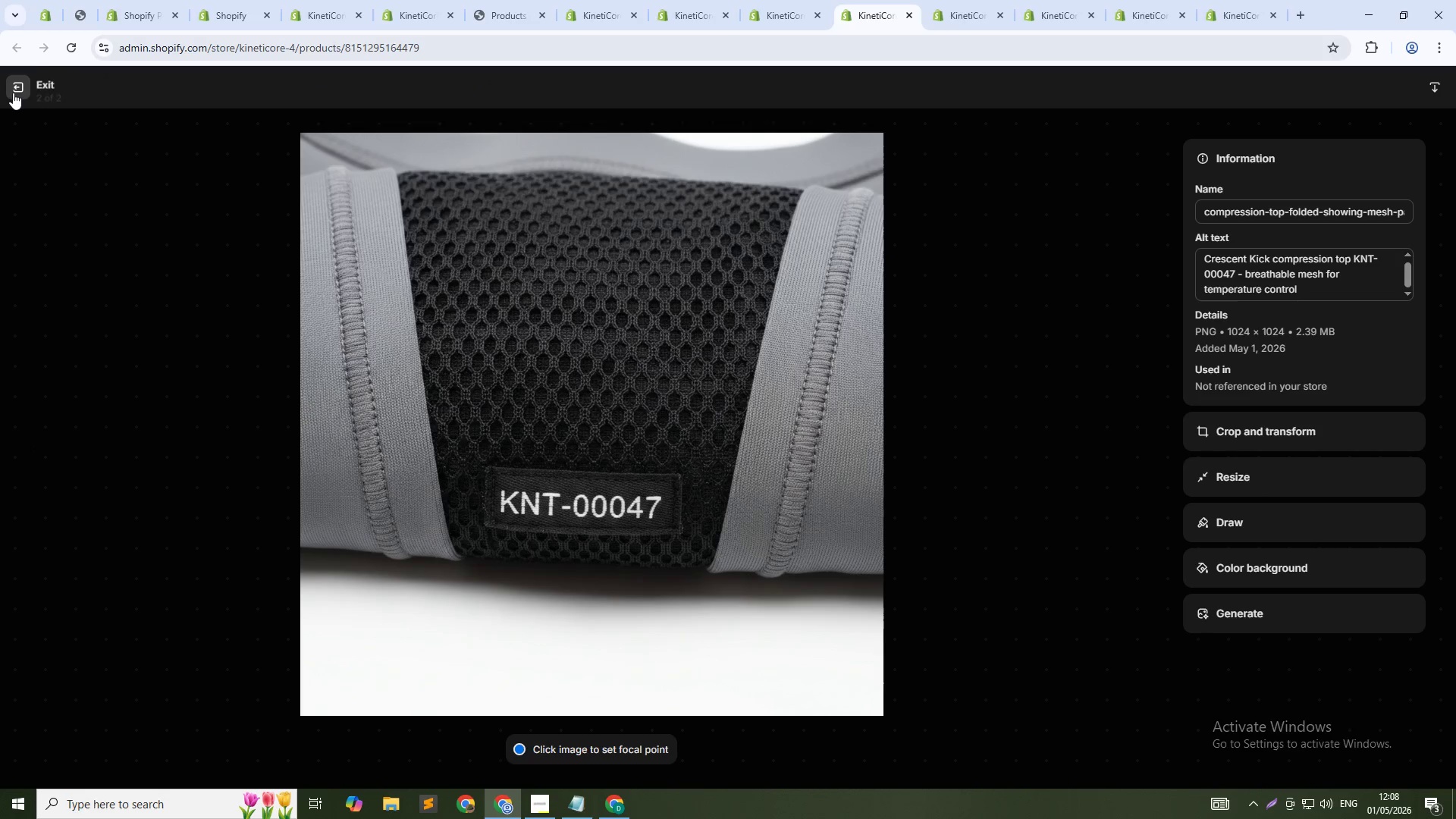 
left_click([13, 93])
 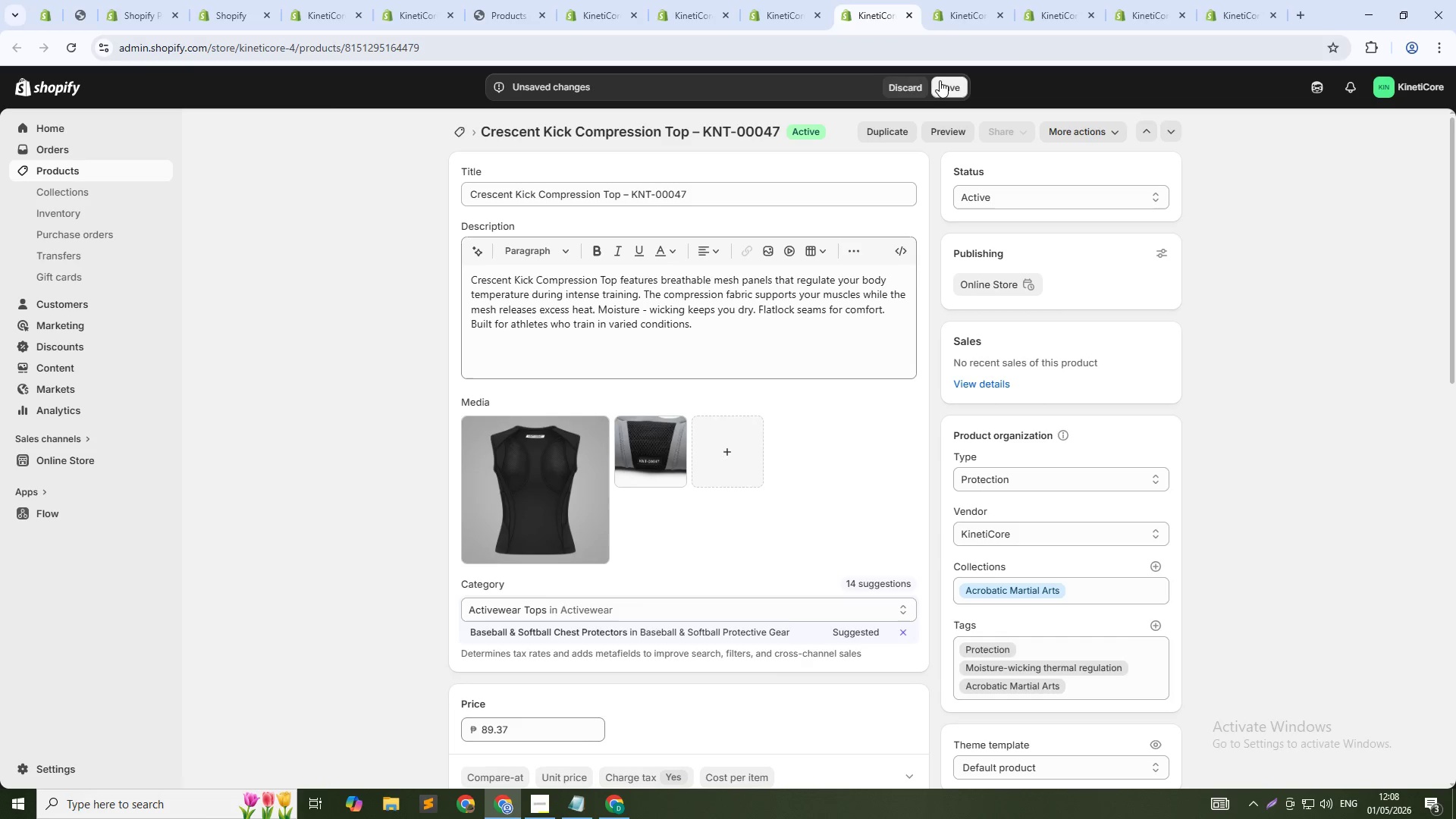 
left_click([943, 91])
 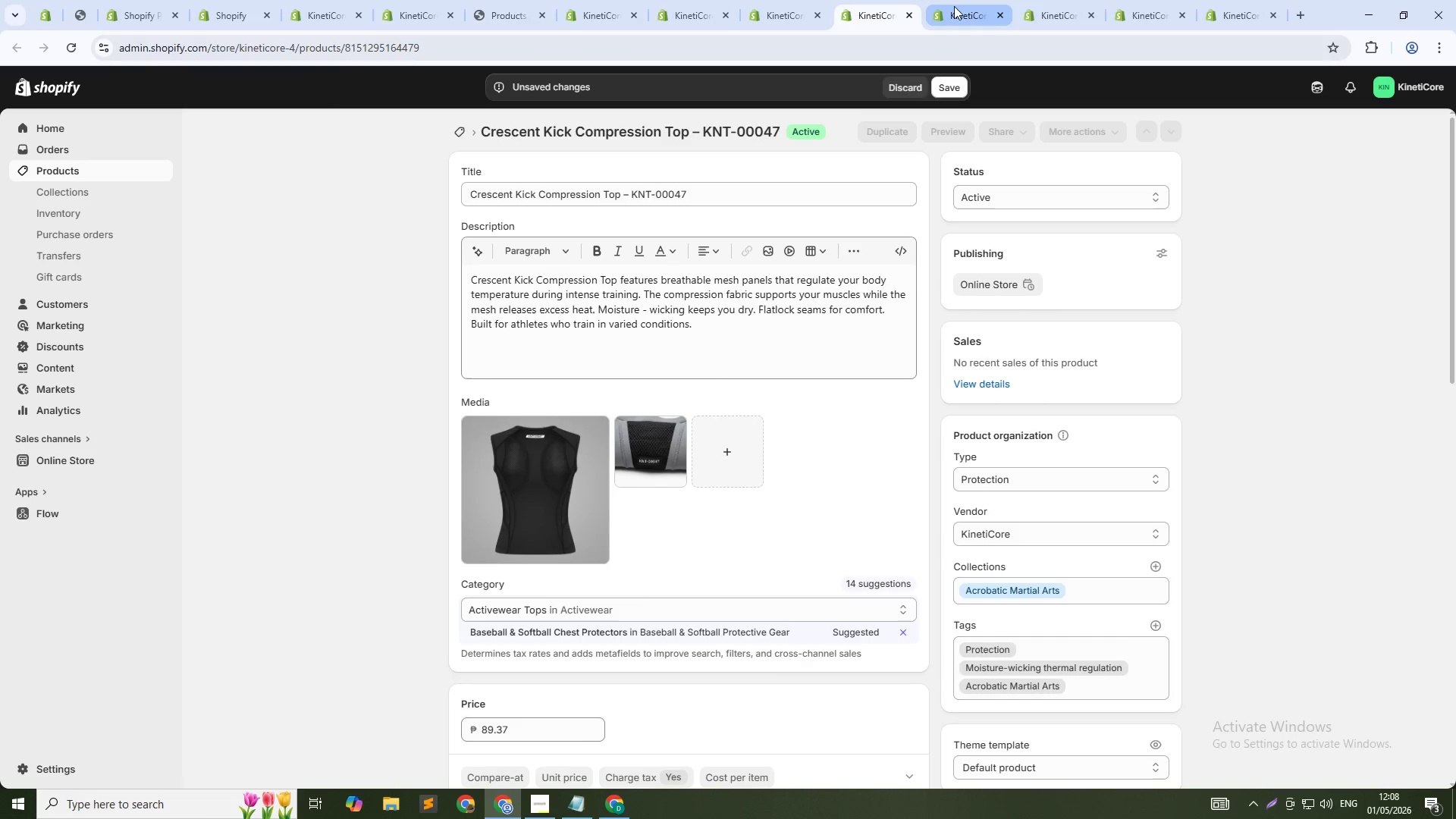 
left_click([954, 6])
 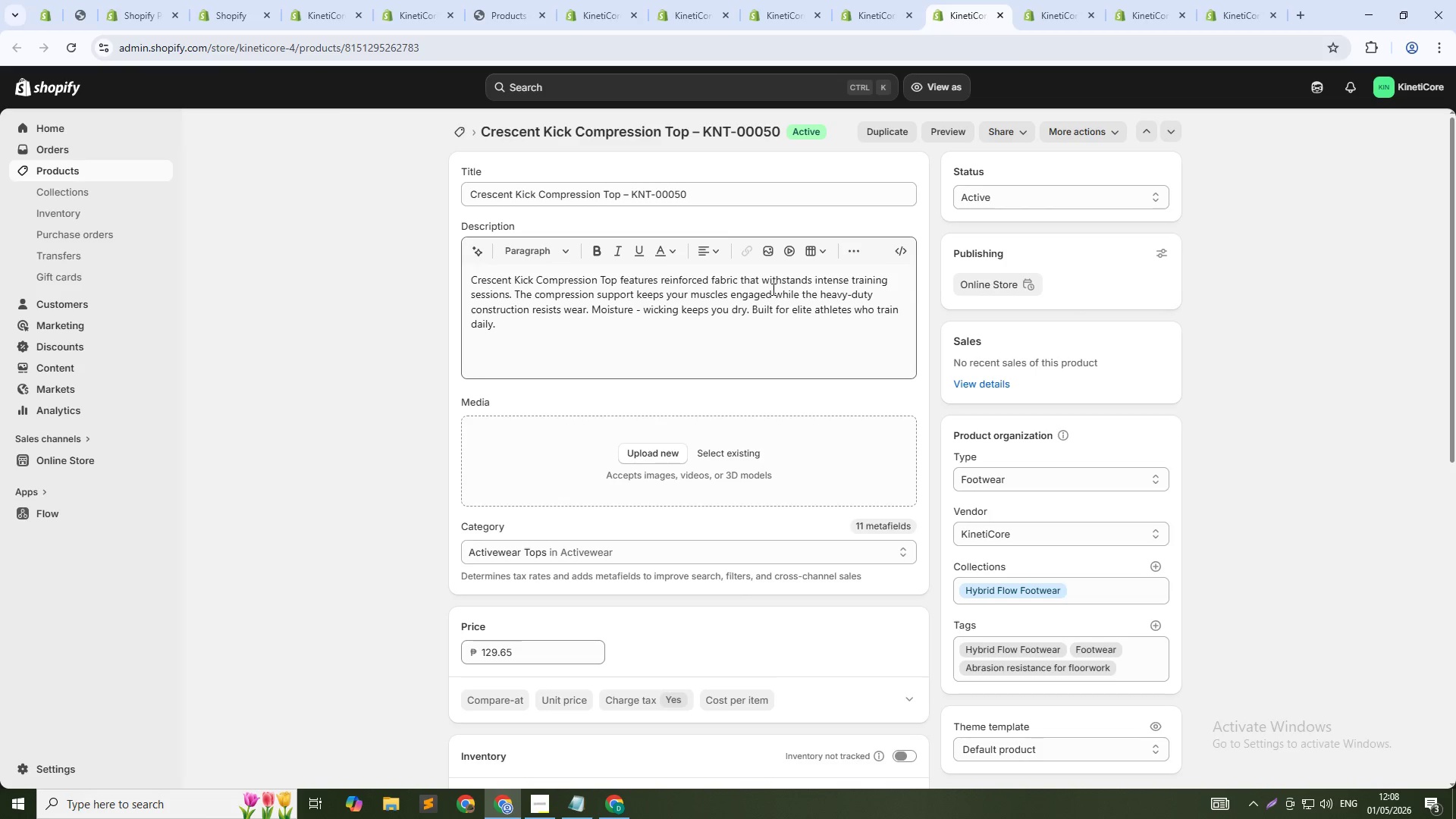 
scroll: coordinate [769, 292], scroll_direction: down, amount: 2.0
 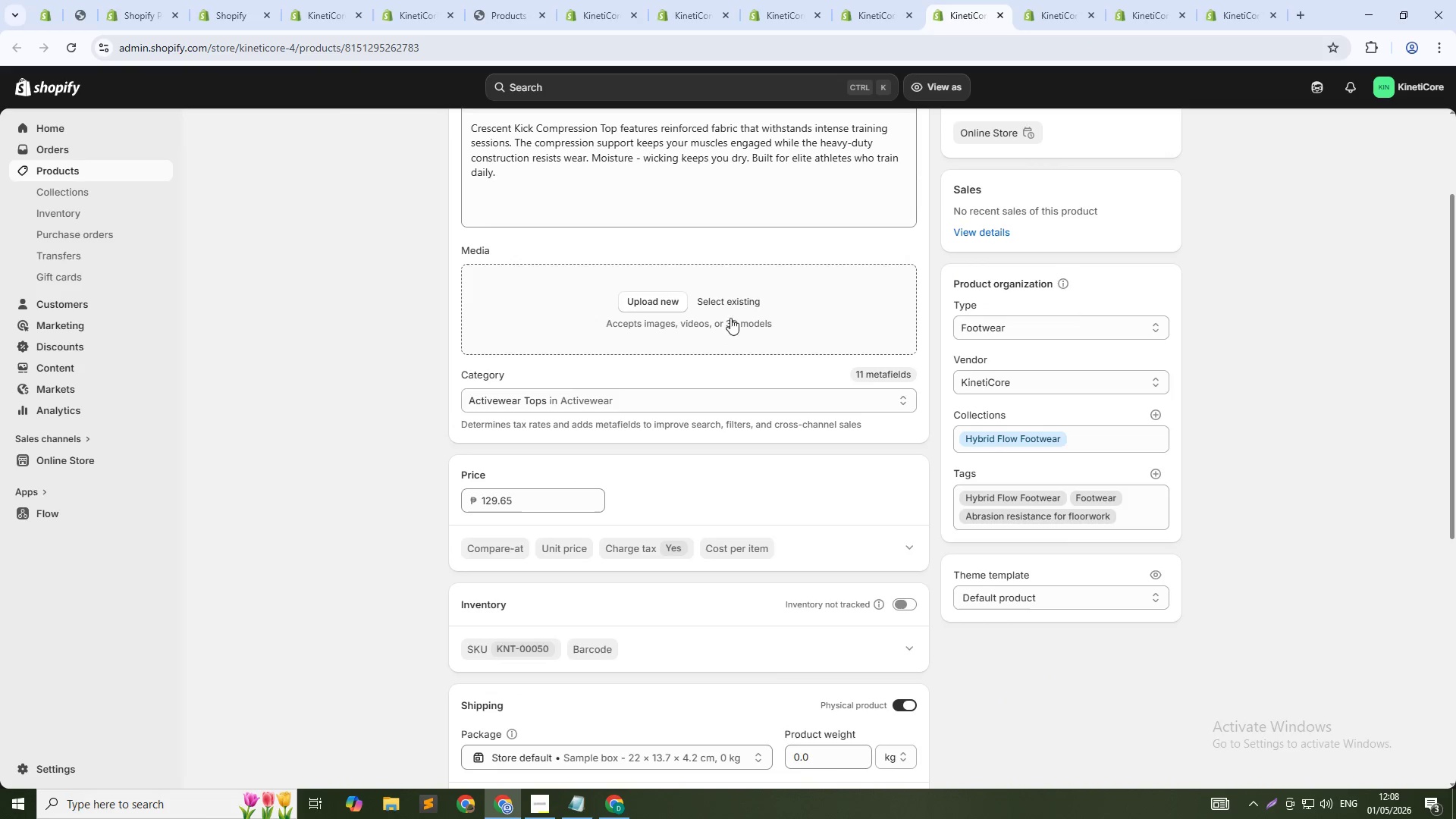 
left_click([748, 295])
 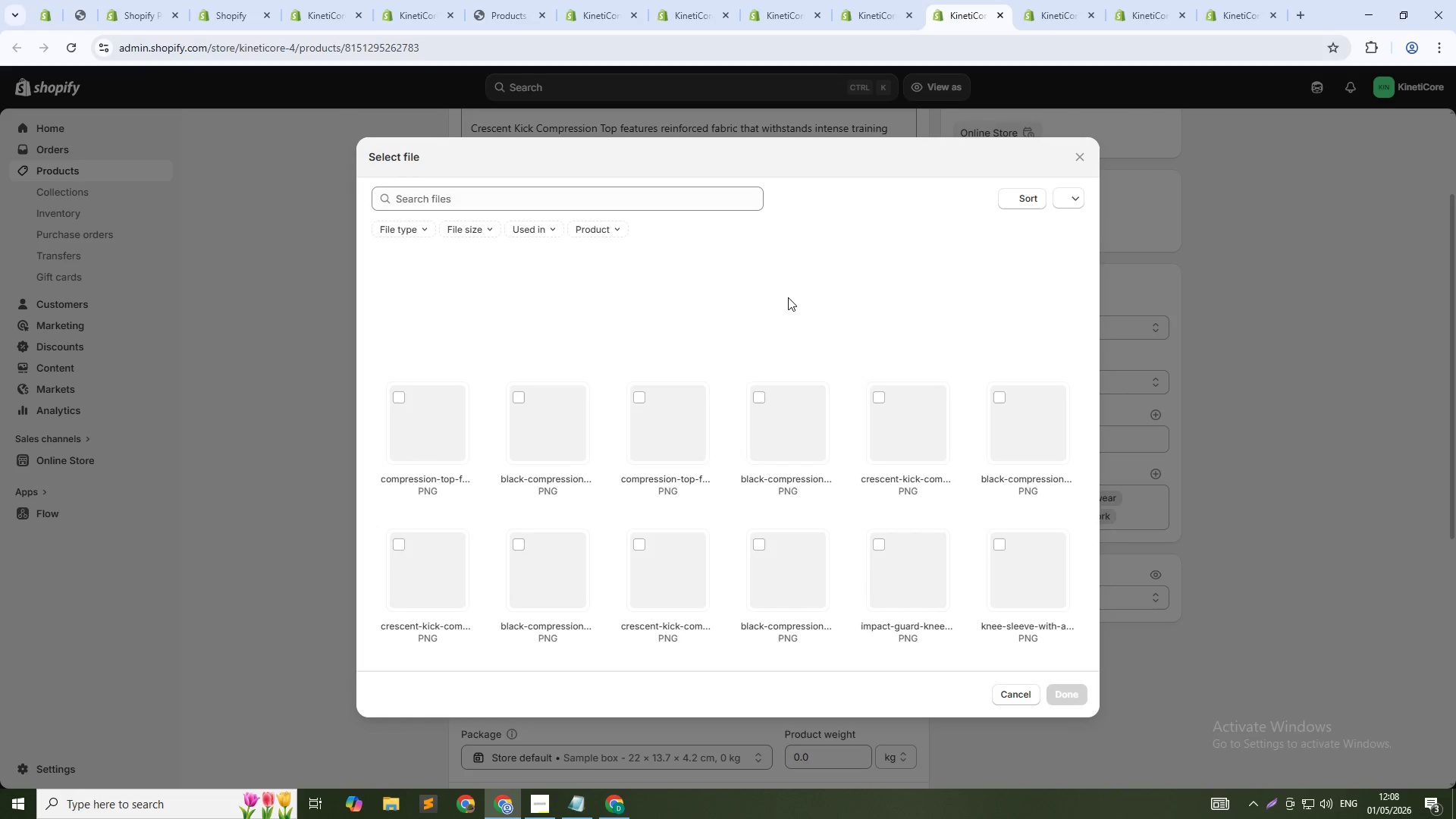 
left_click([802, 300])
 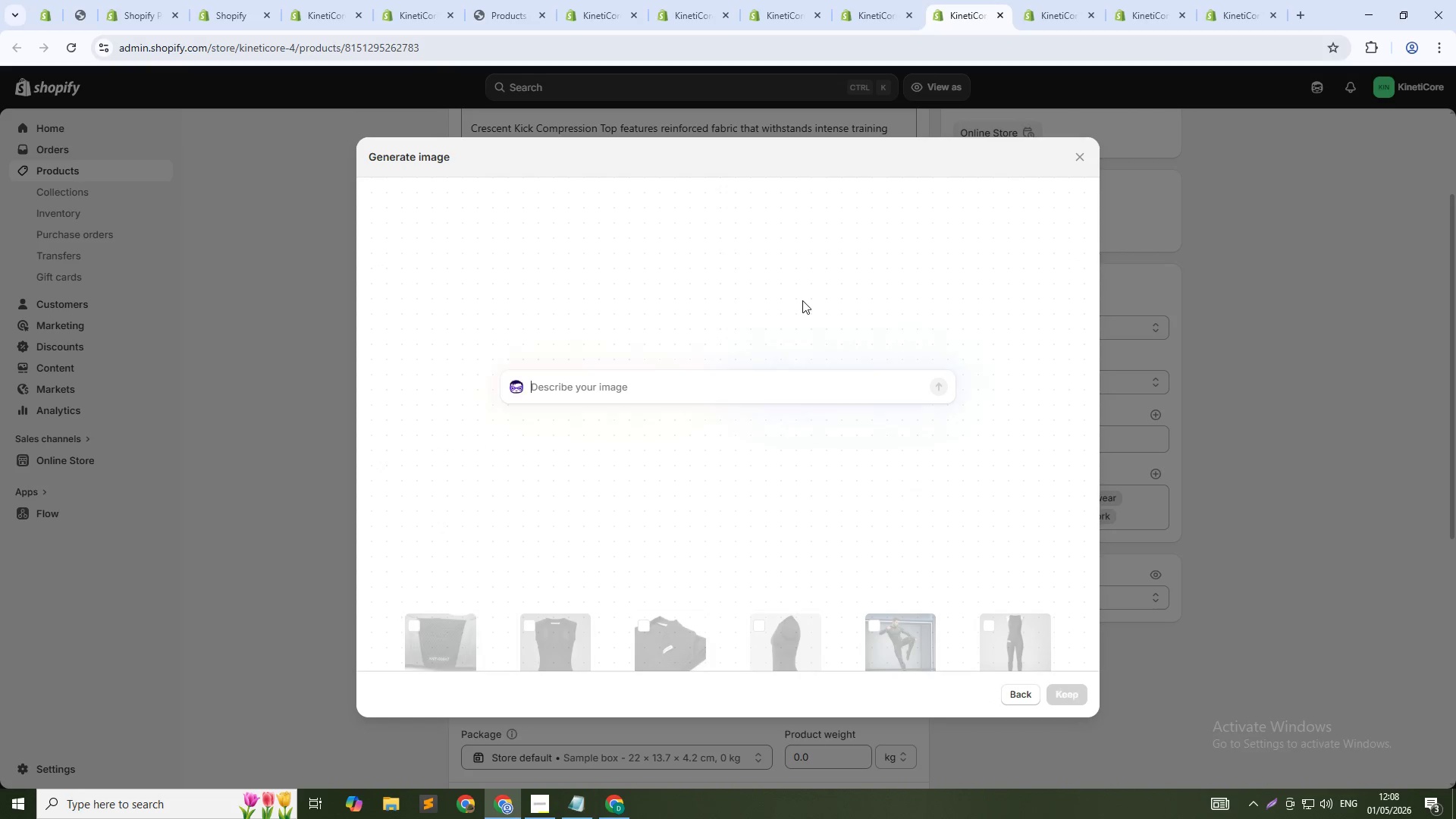 
type(Blak)
key(Backspace)
type(ck compression top laid flat on gray background, heavy-duty fabric visible, tag KNT-00050, clean lighting, 1:1 square)
 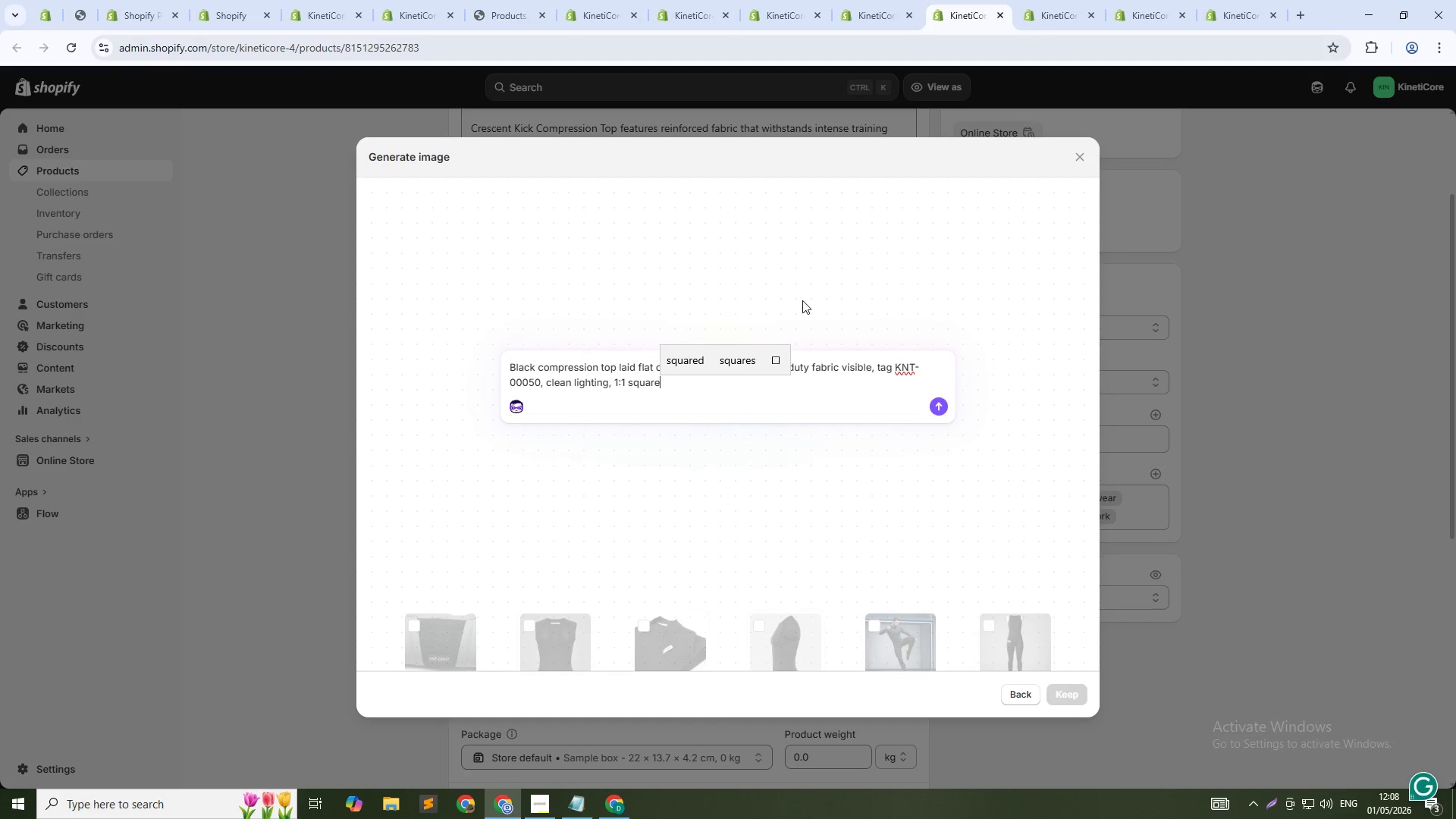 
key(Enter)
 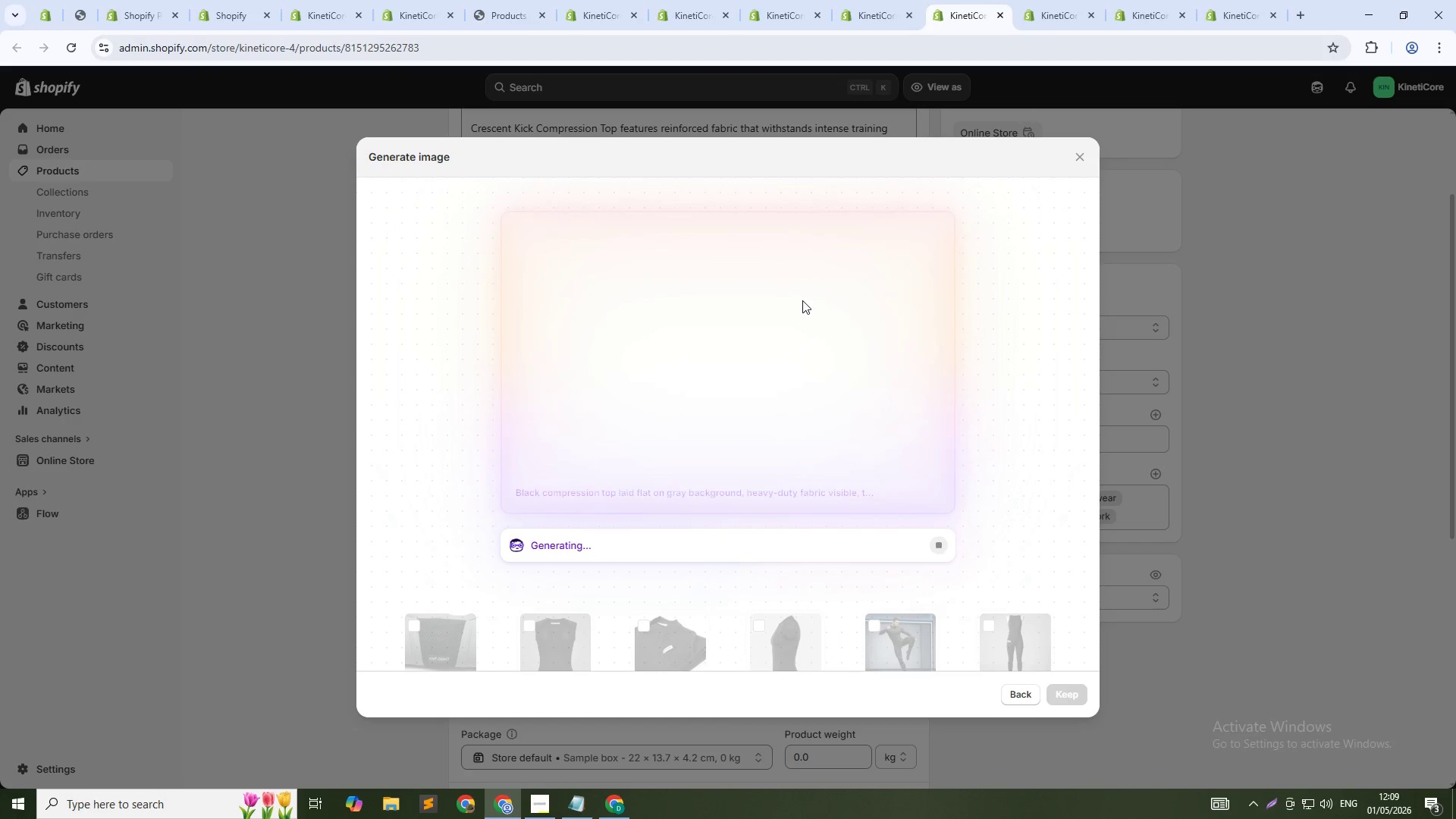 
wait(24.41)
 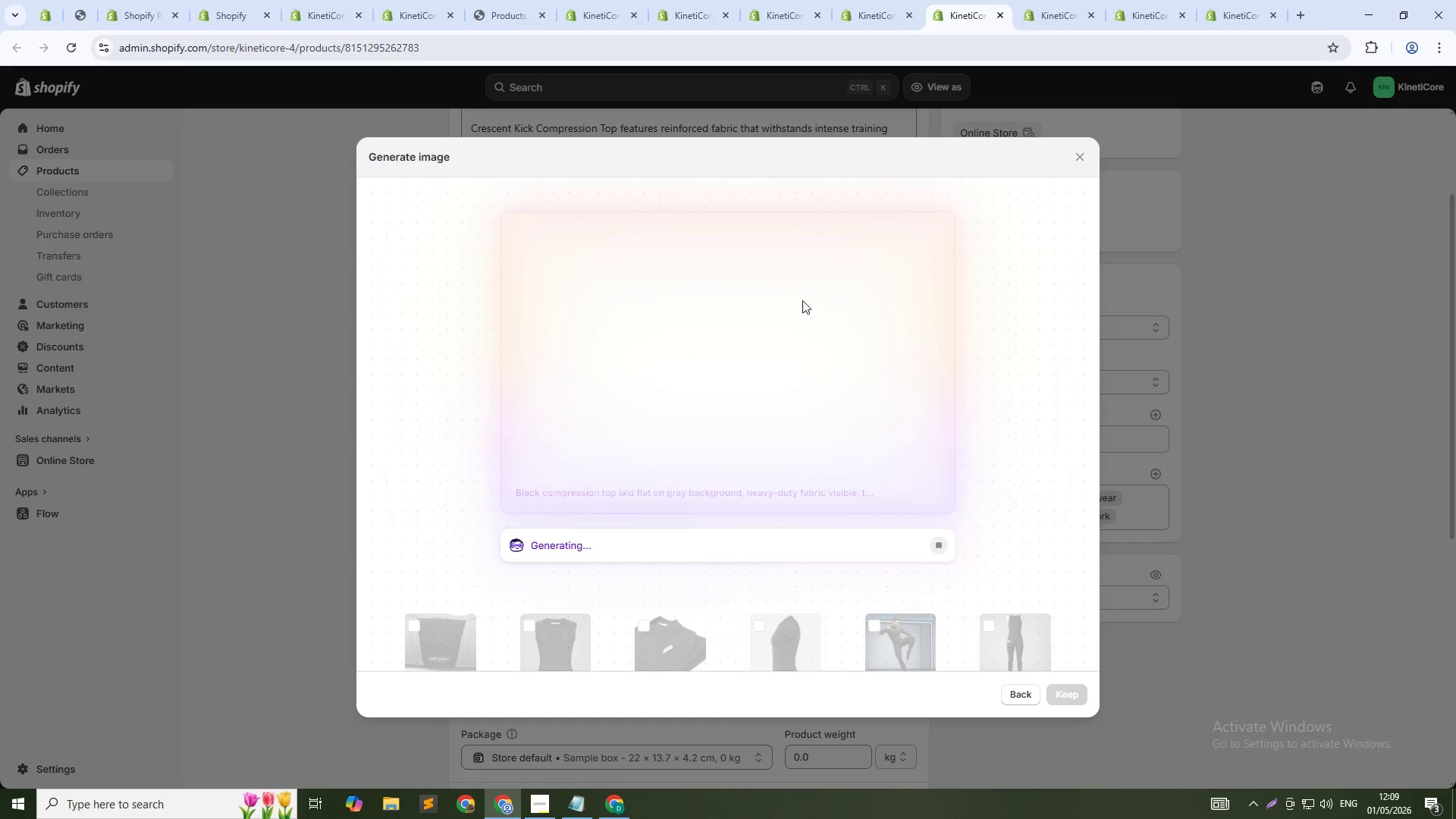 
left_click([1059, 689])
 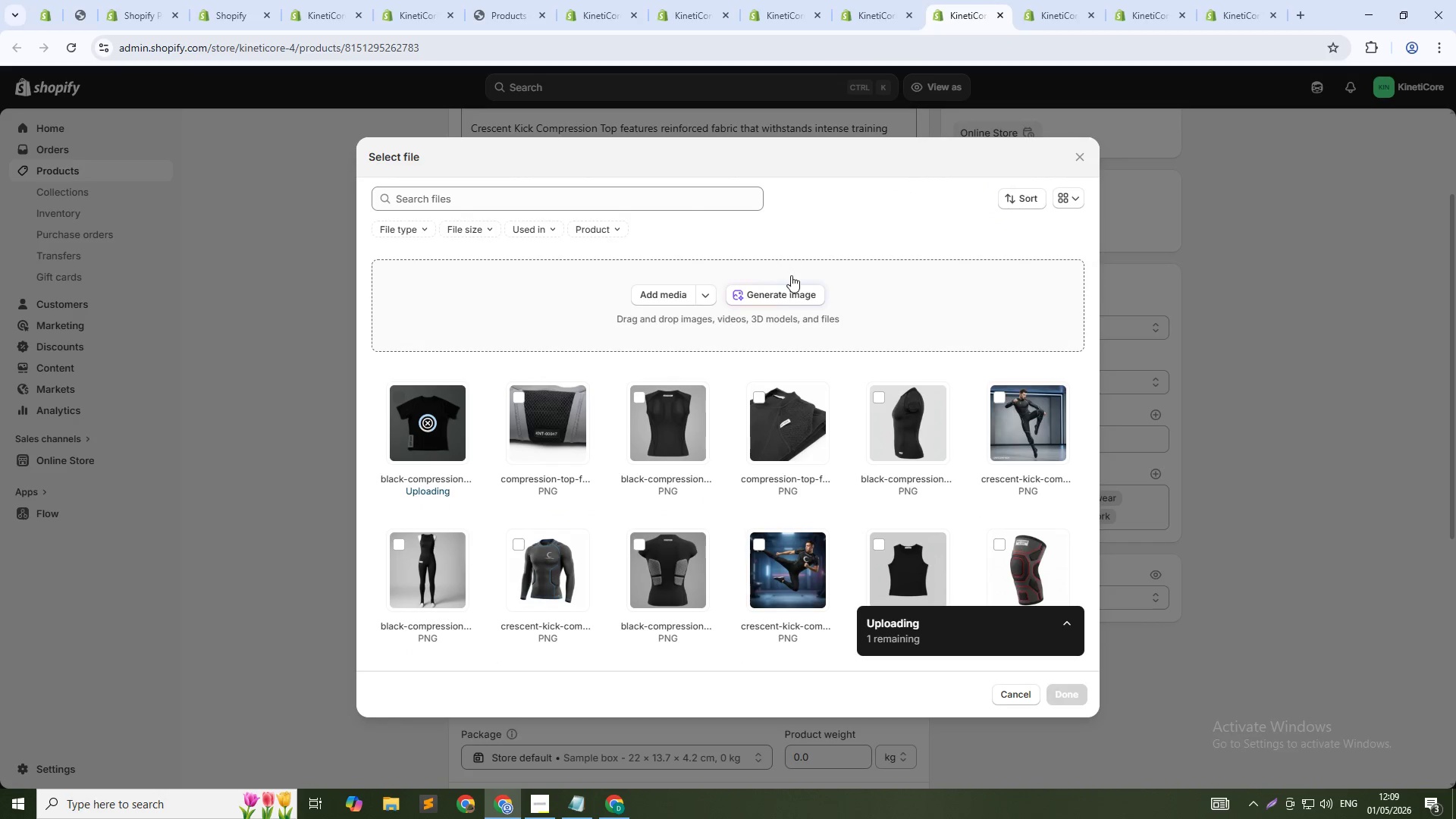 
left_click([783, 290])
 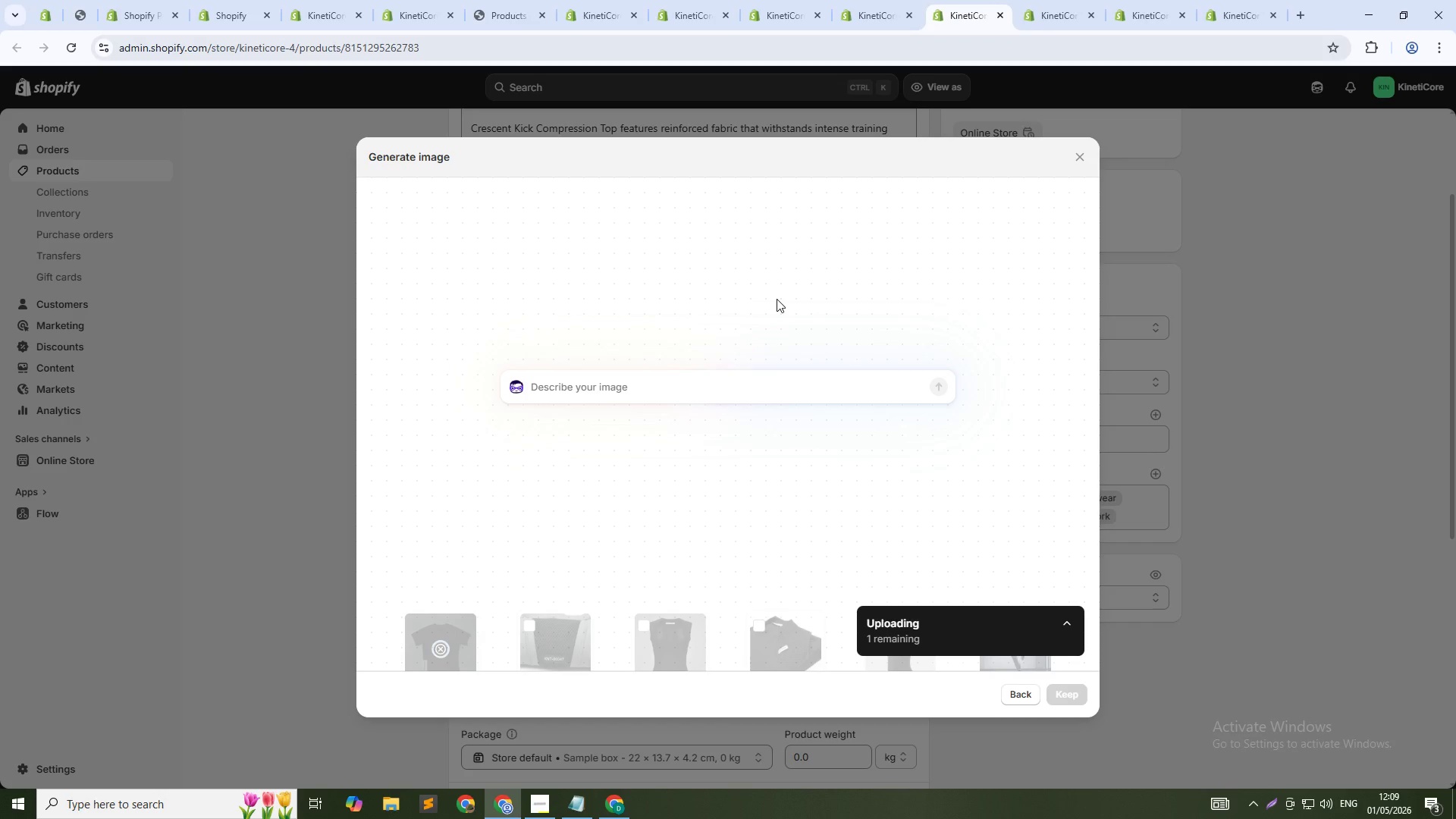 
type(Compression top folded showing reinforced stitching detail, label KNT-00050, macro view, 1:! squre)
 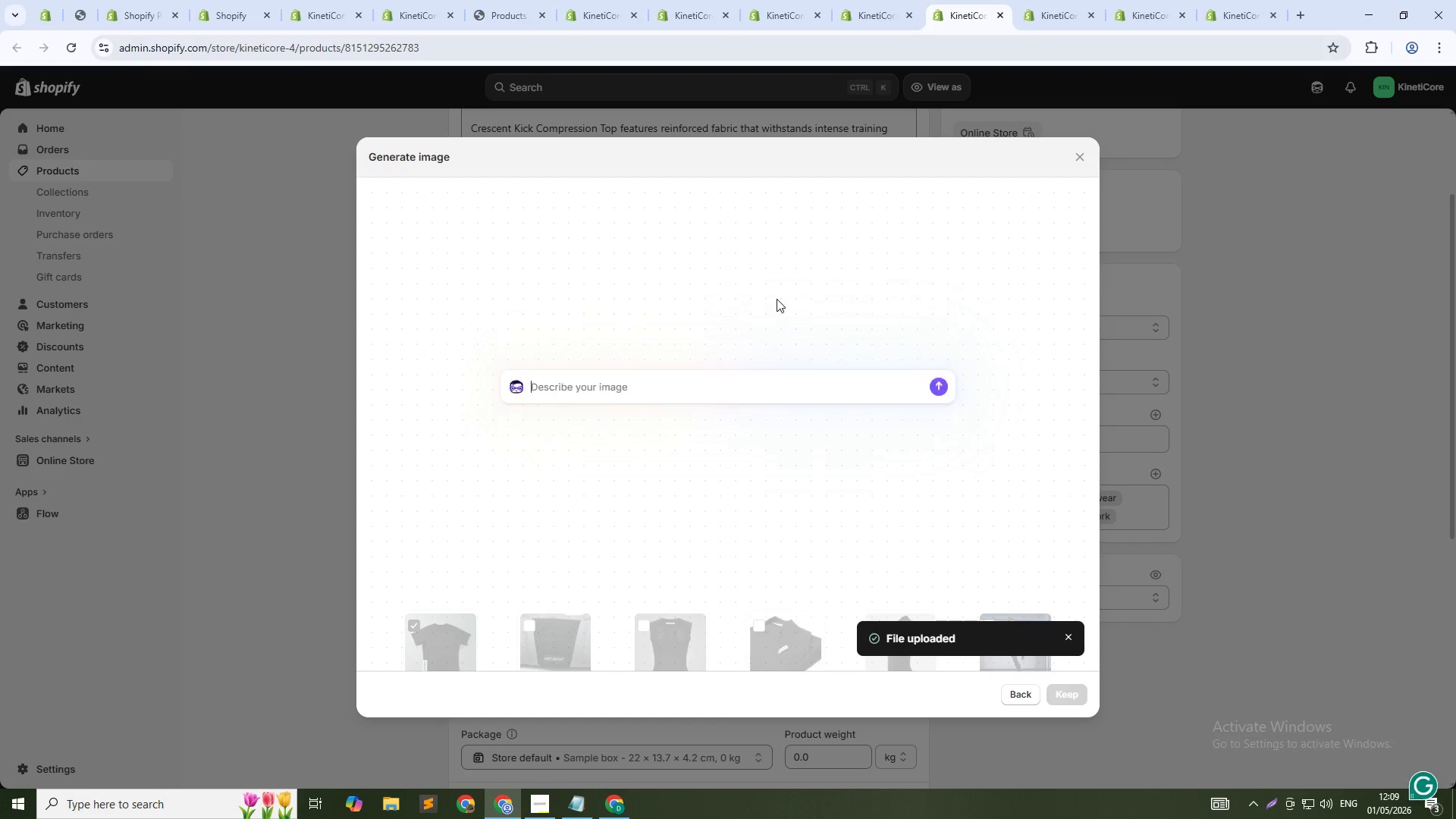 
 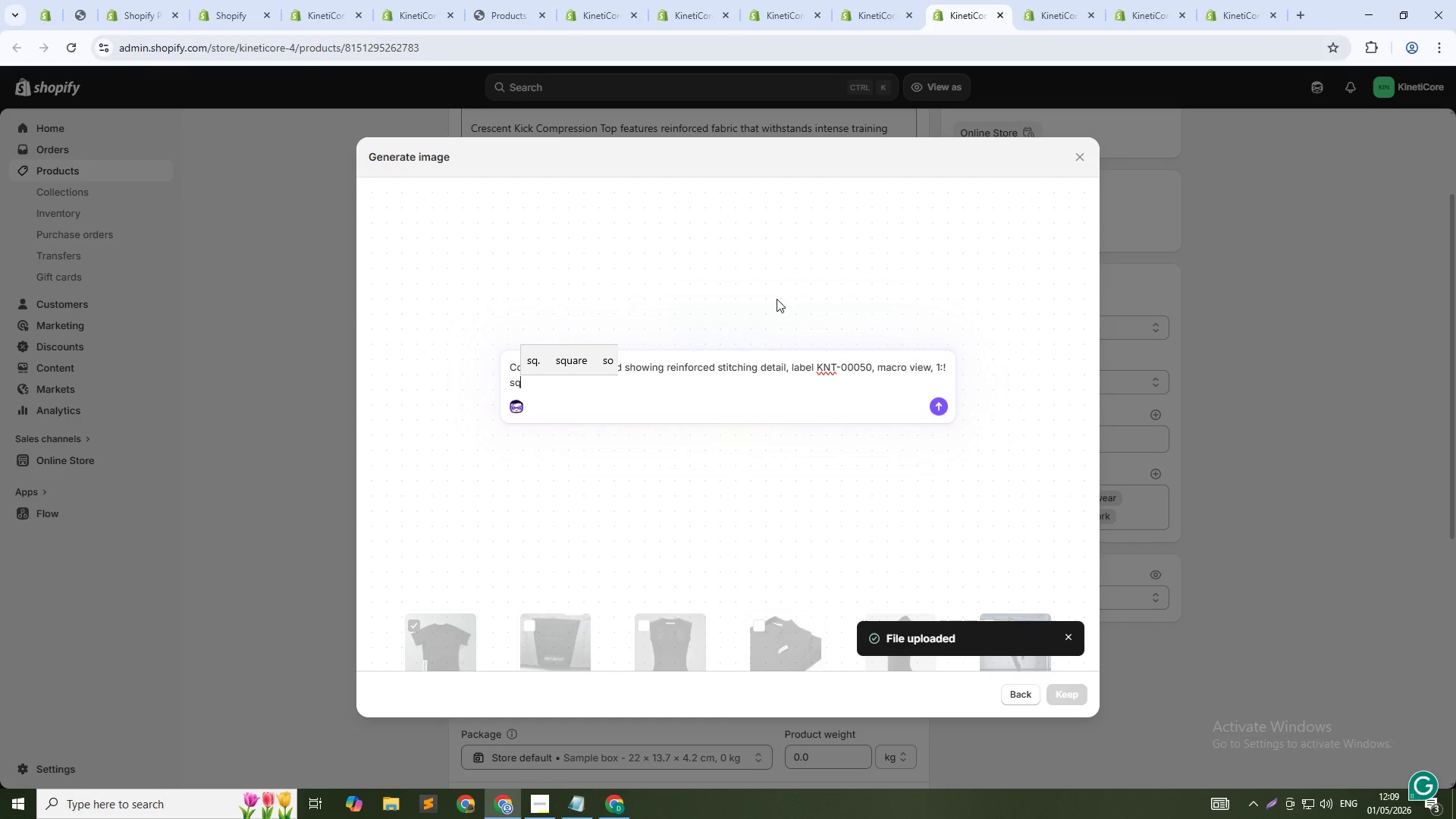 
hold_key(key=A, duration=0.33)
 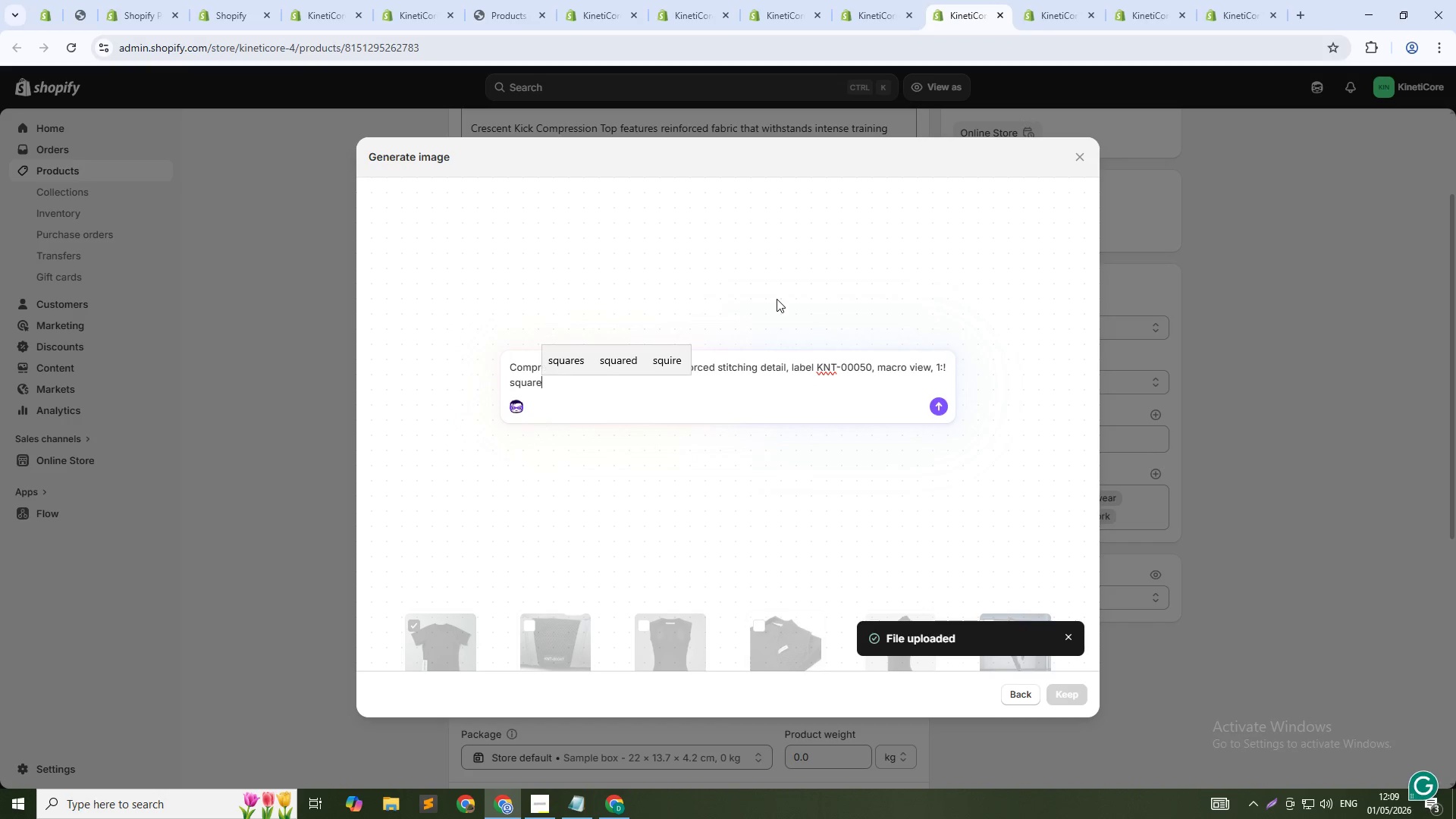 
key(Enter)
 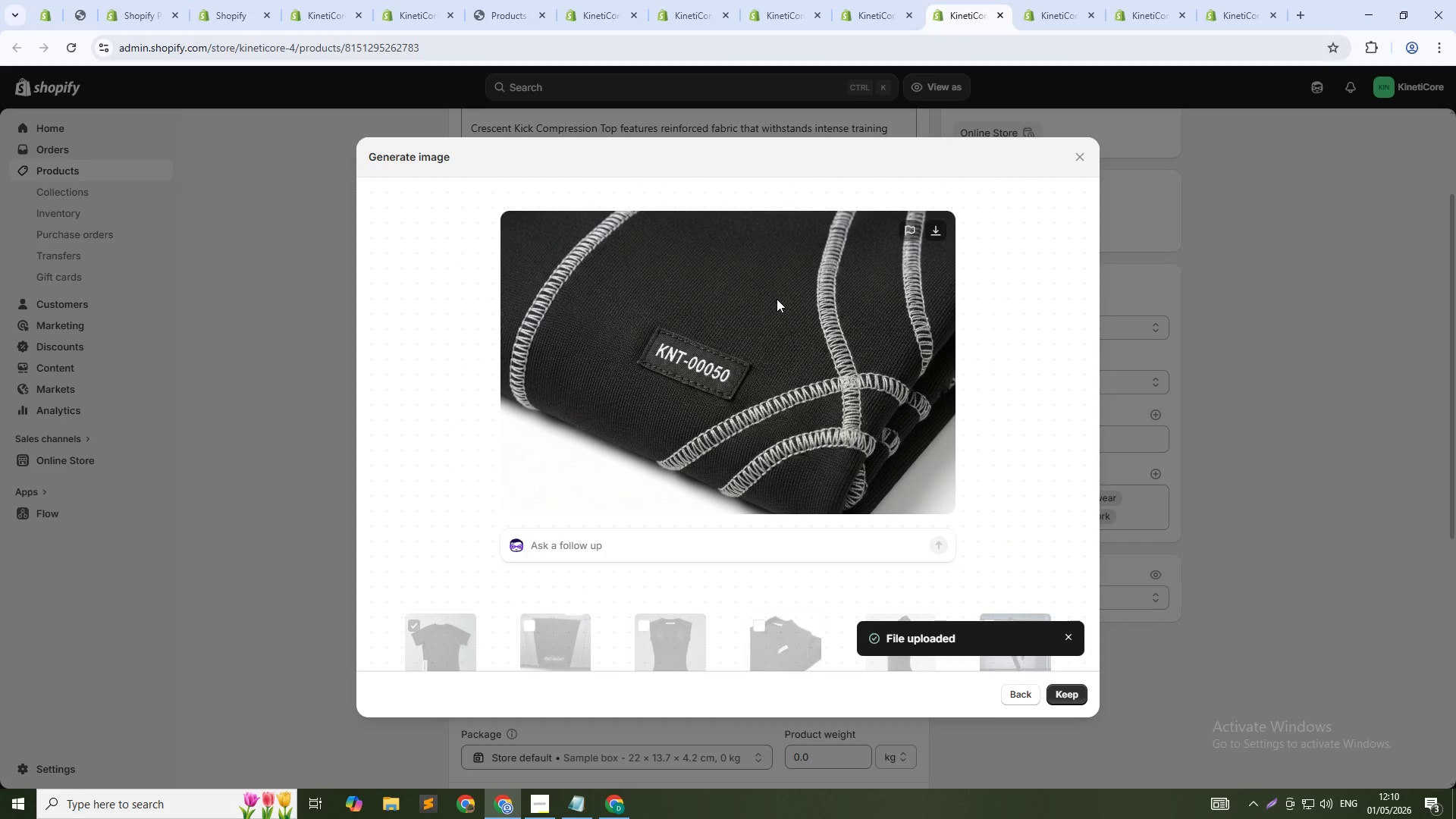 
wait(36.45)
 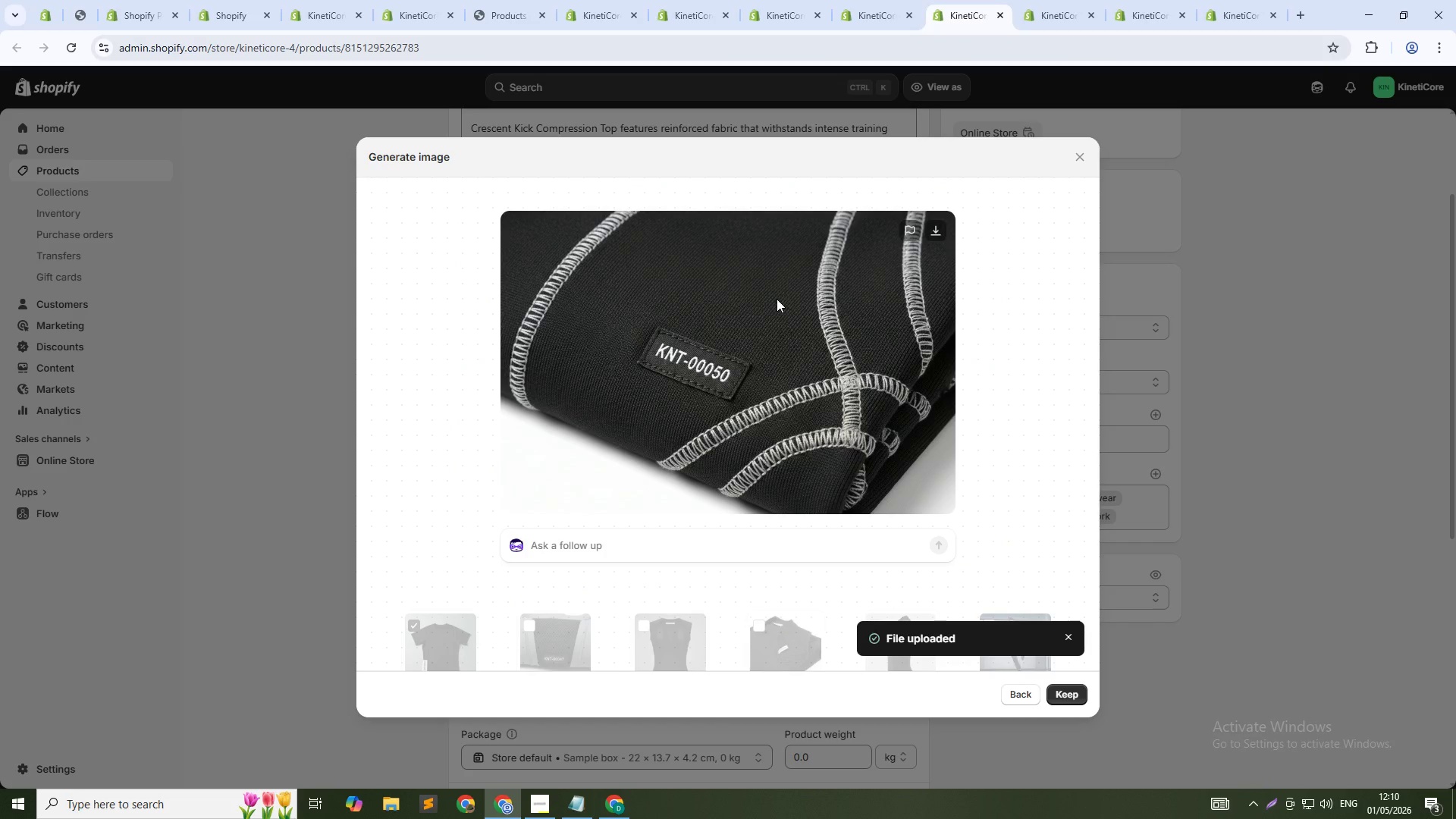 
left_click([1088, 698])
 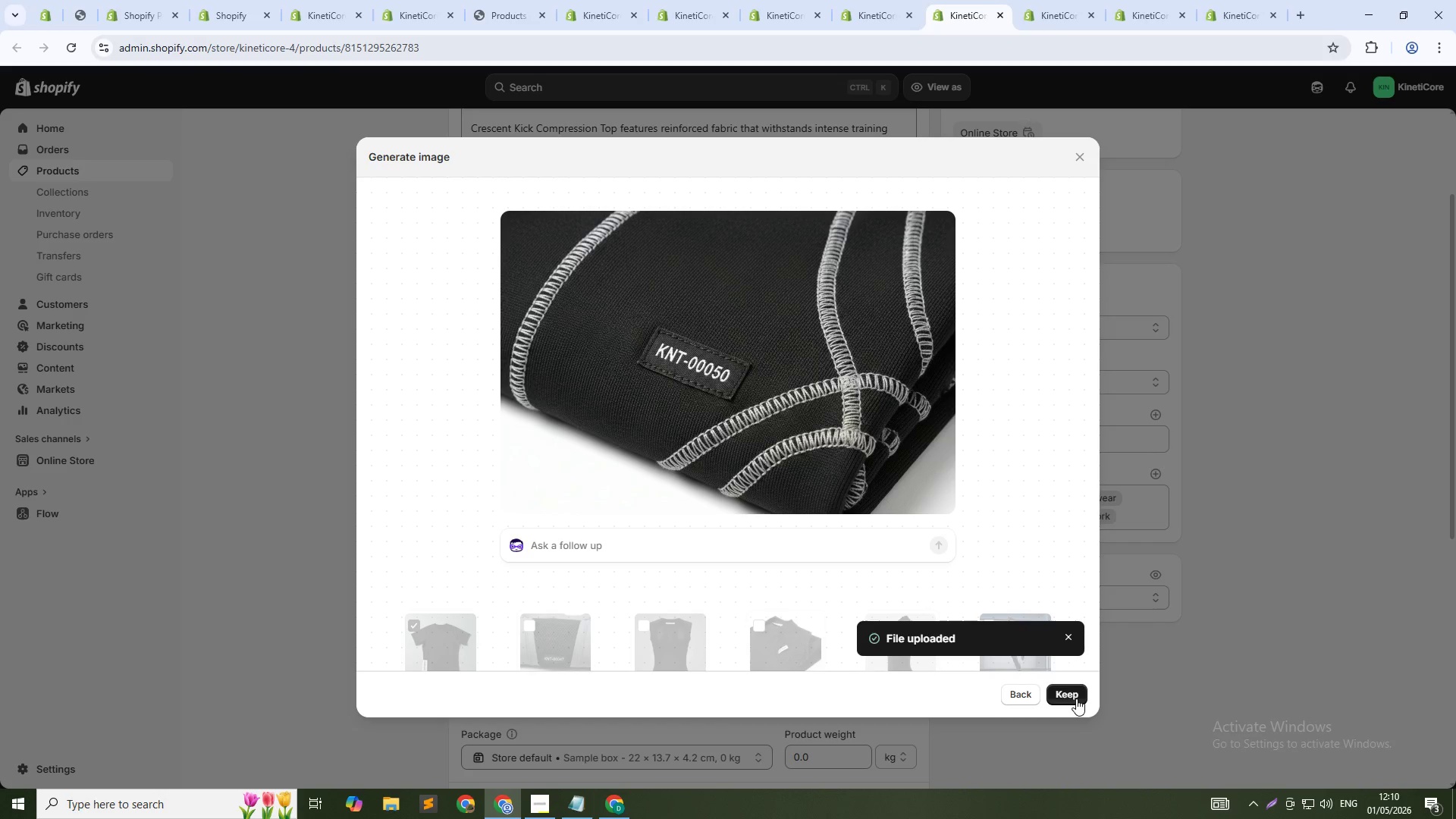 
left_click([1076, 698])
 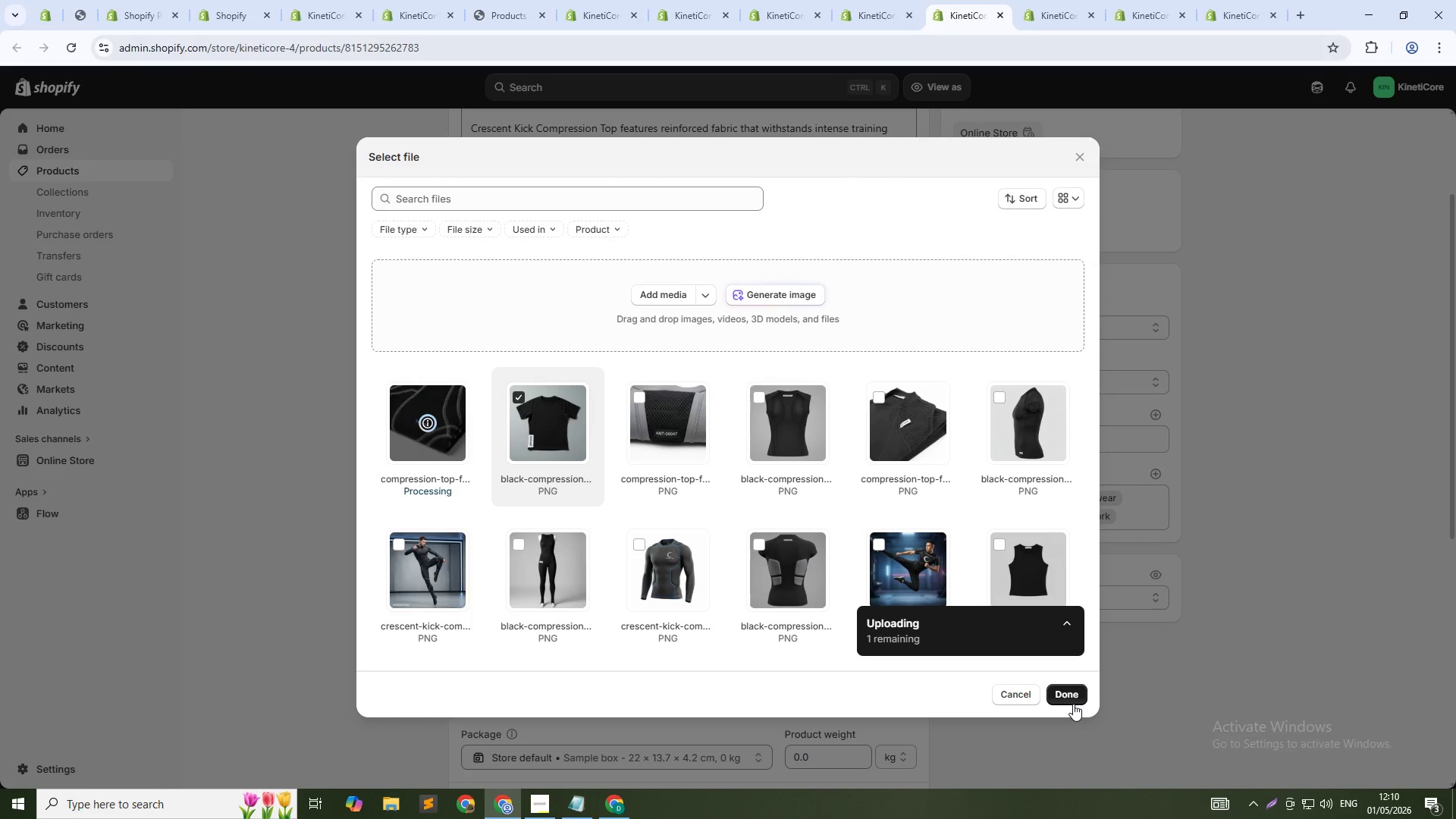 
wait(7.84)
 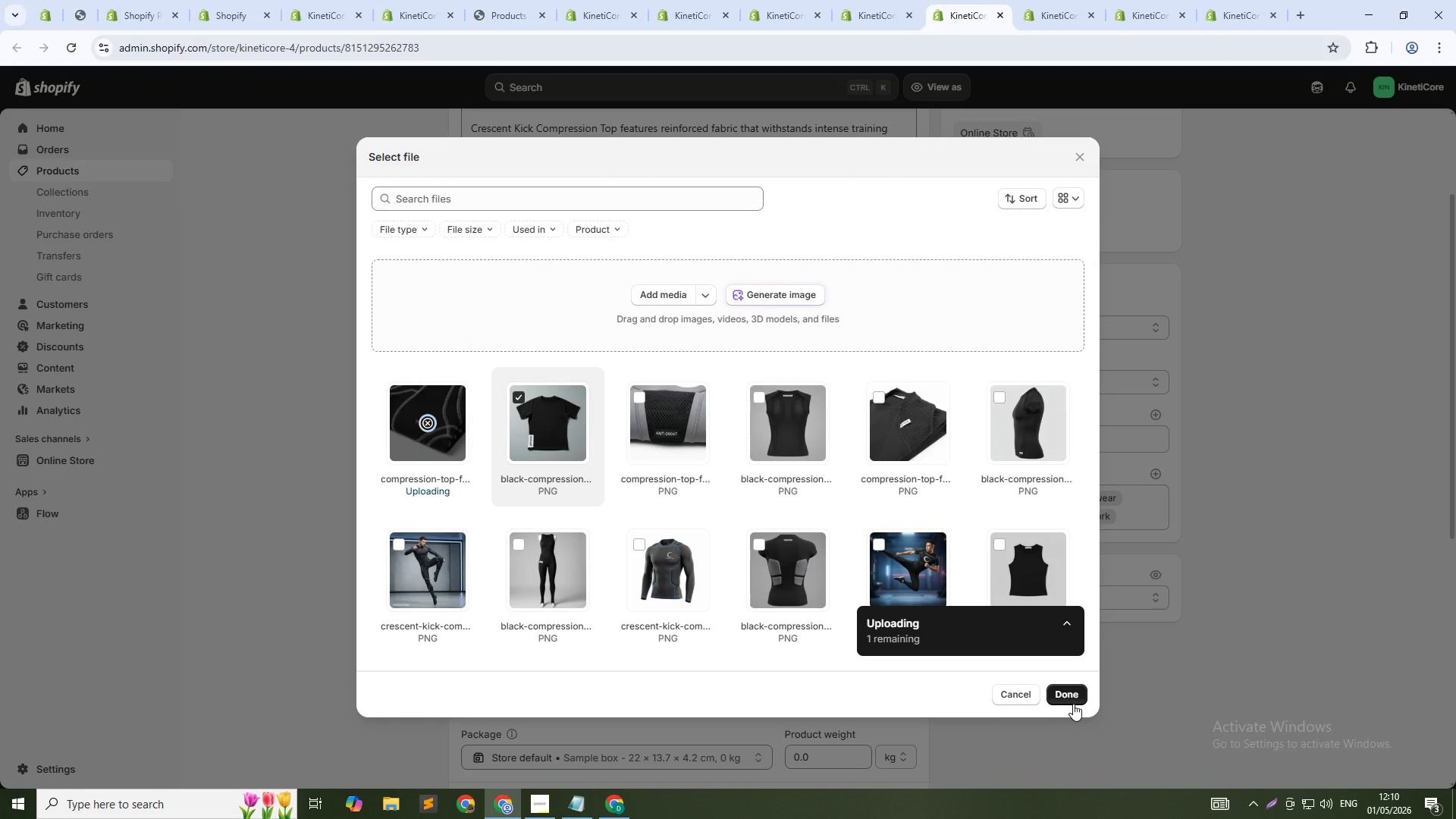 
left_click([1055, 695])
 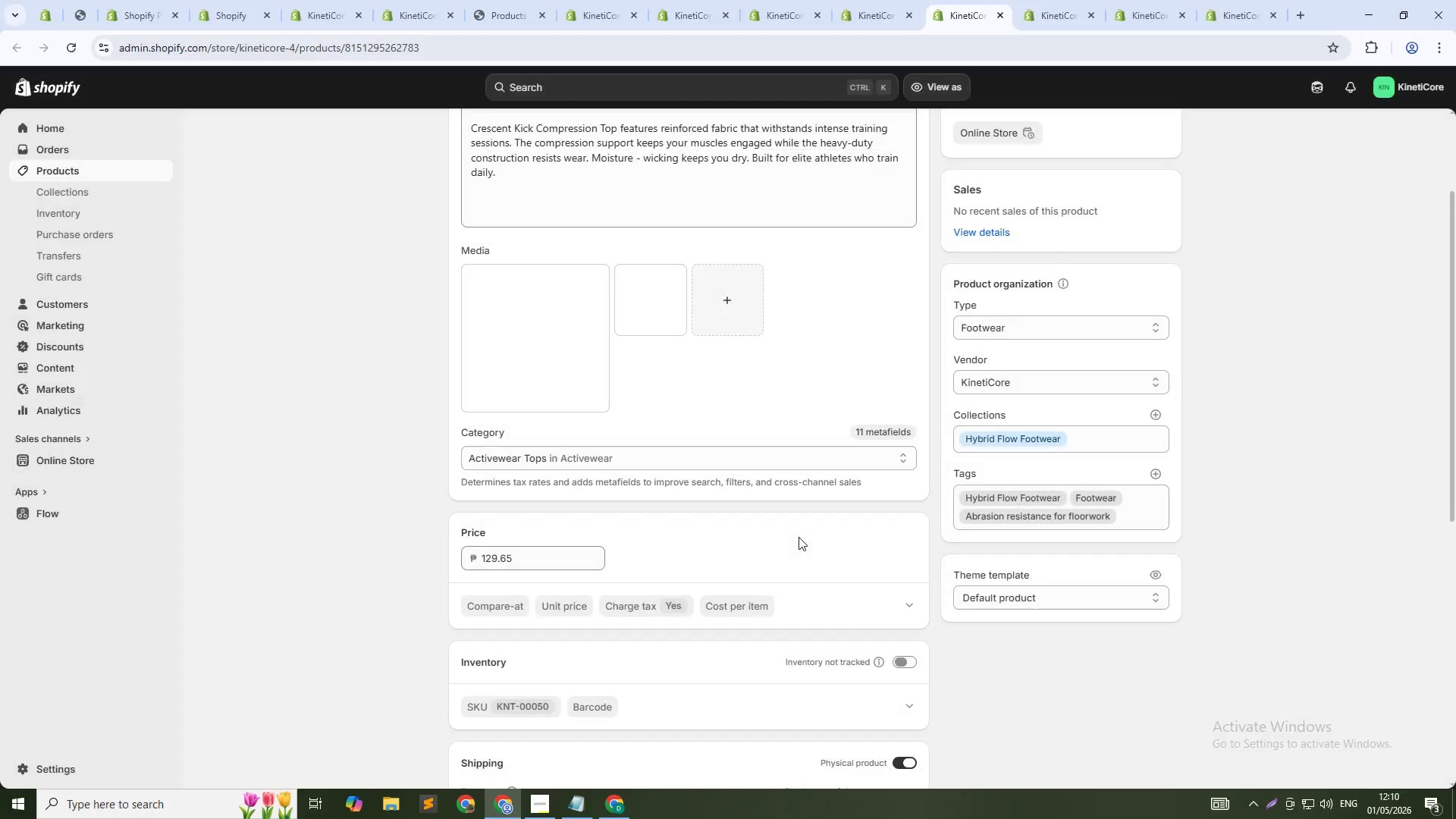 
scroll: coordinate [799, 537], scroll_direction: up, amount: 4.0
 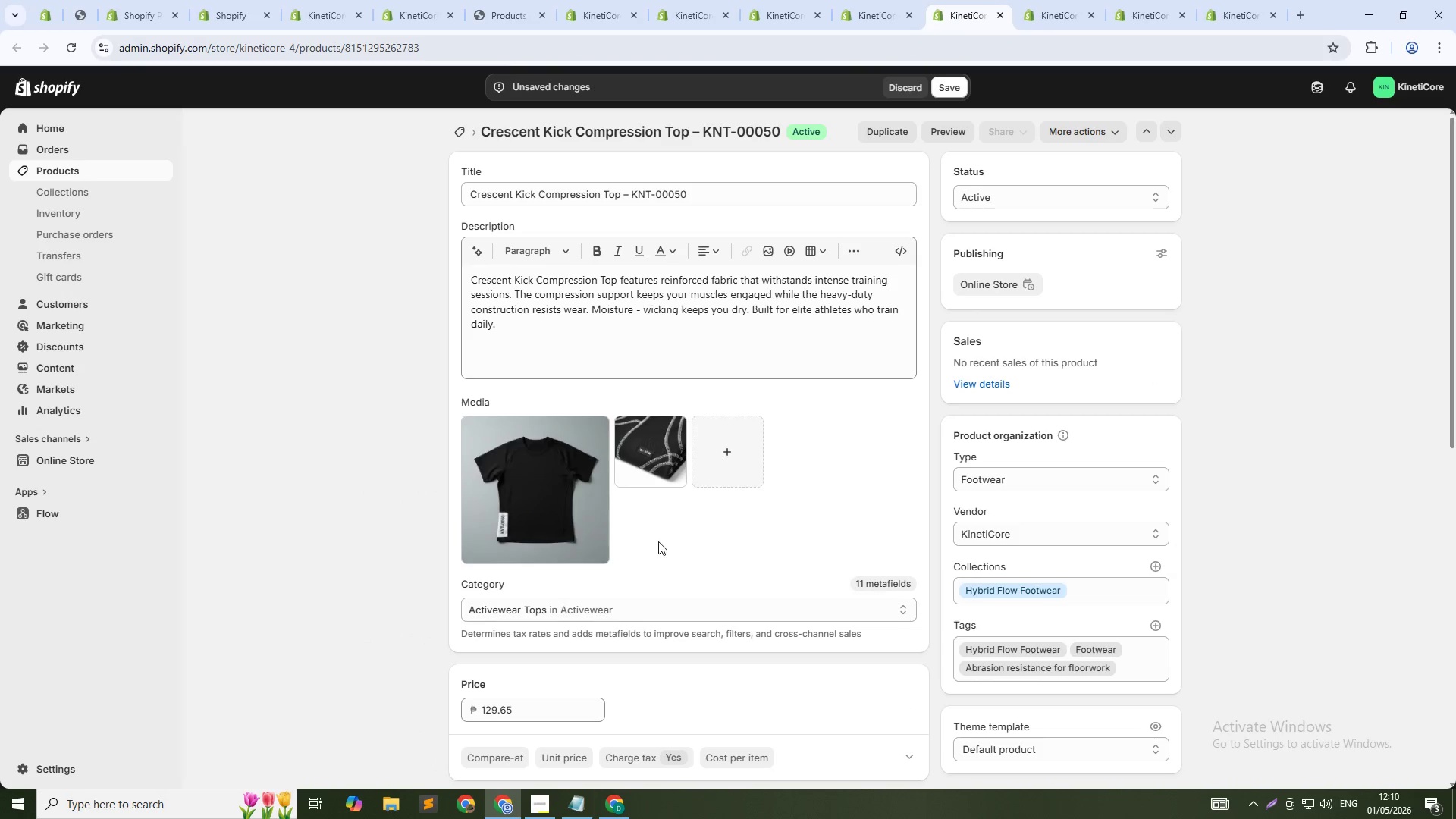 
left_click([529, 488])
 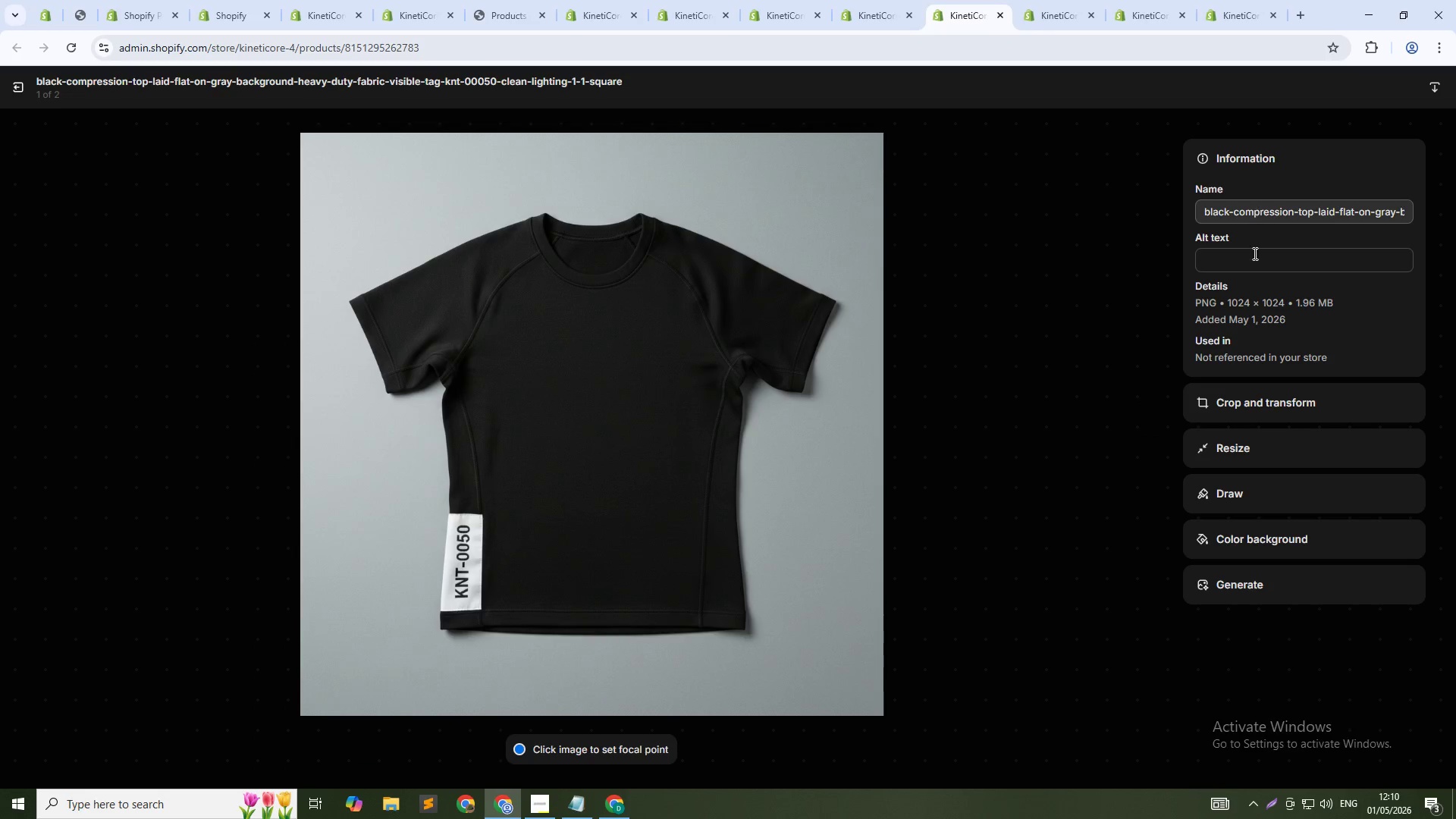 
left_click([1252, 264])
 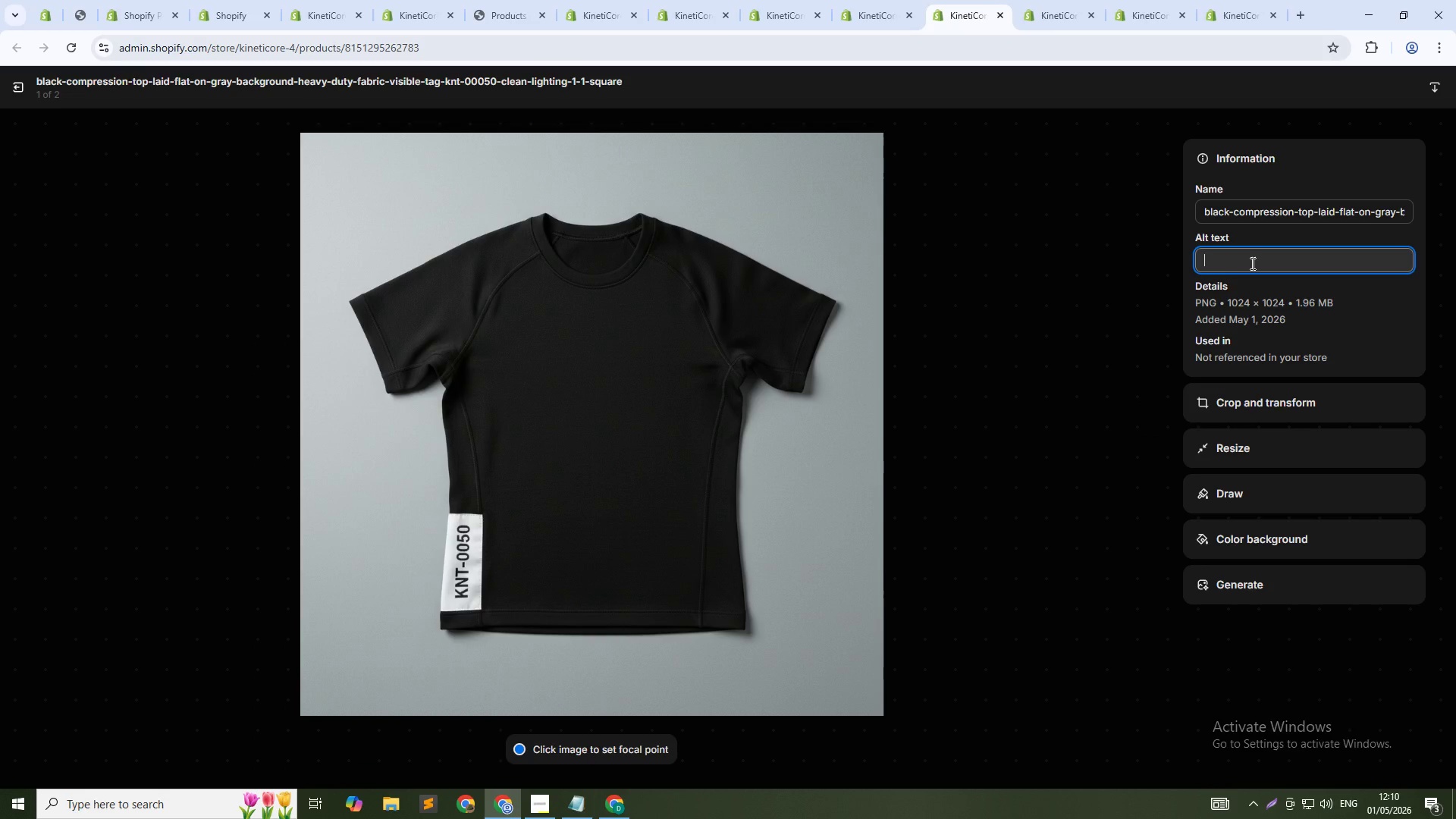 
type(Crescent Kick compression top KNT-00050 - heavy-duty for daily training)
 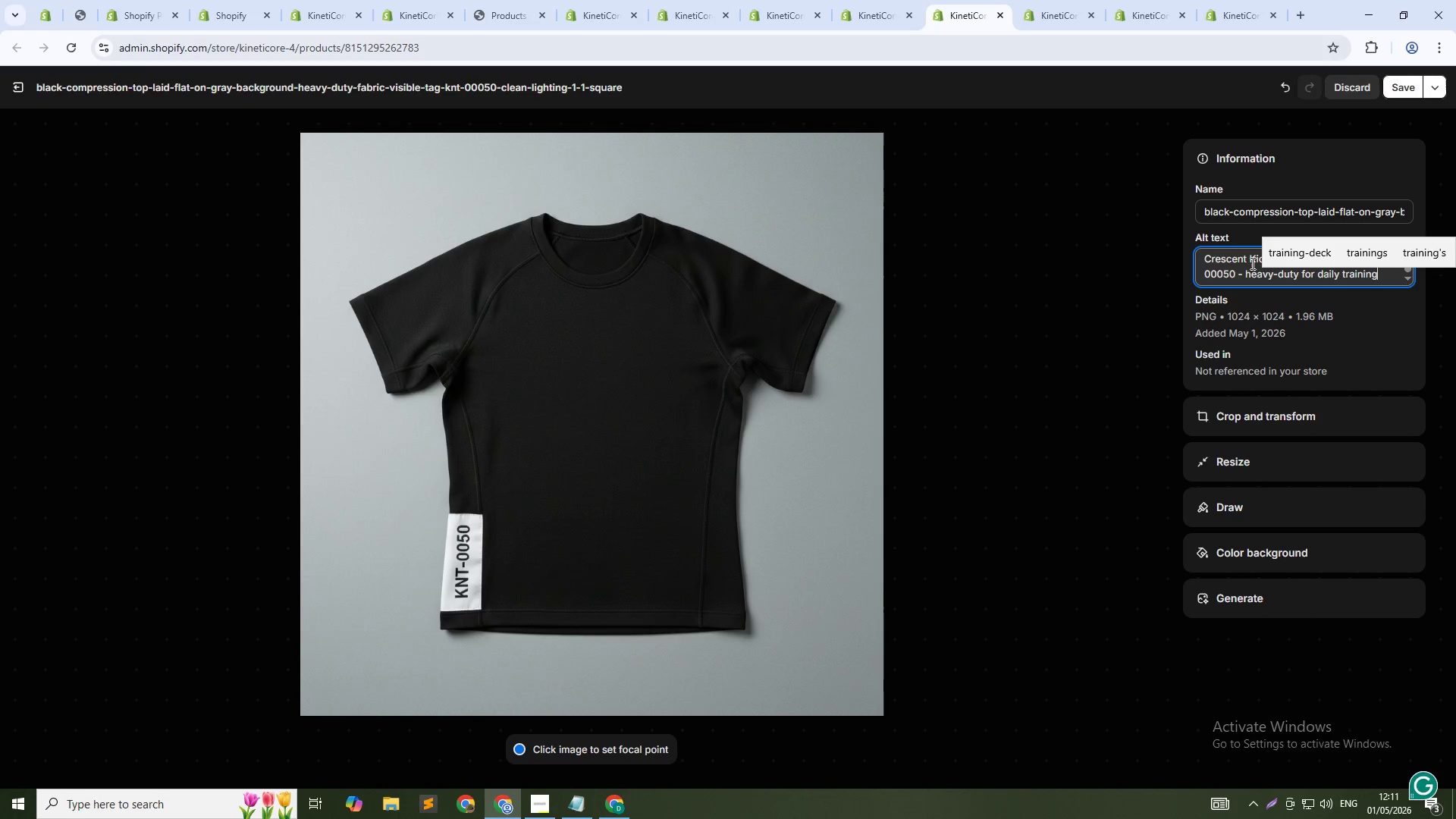 
left_click([1402, 83])
 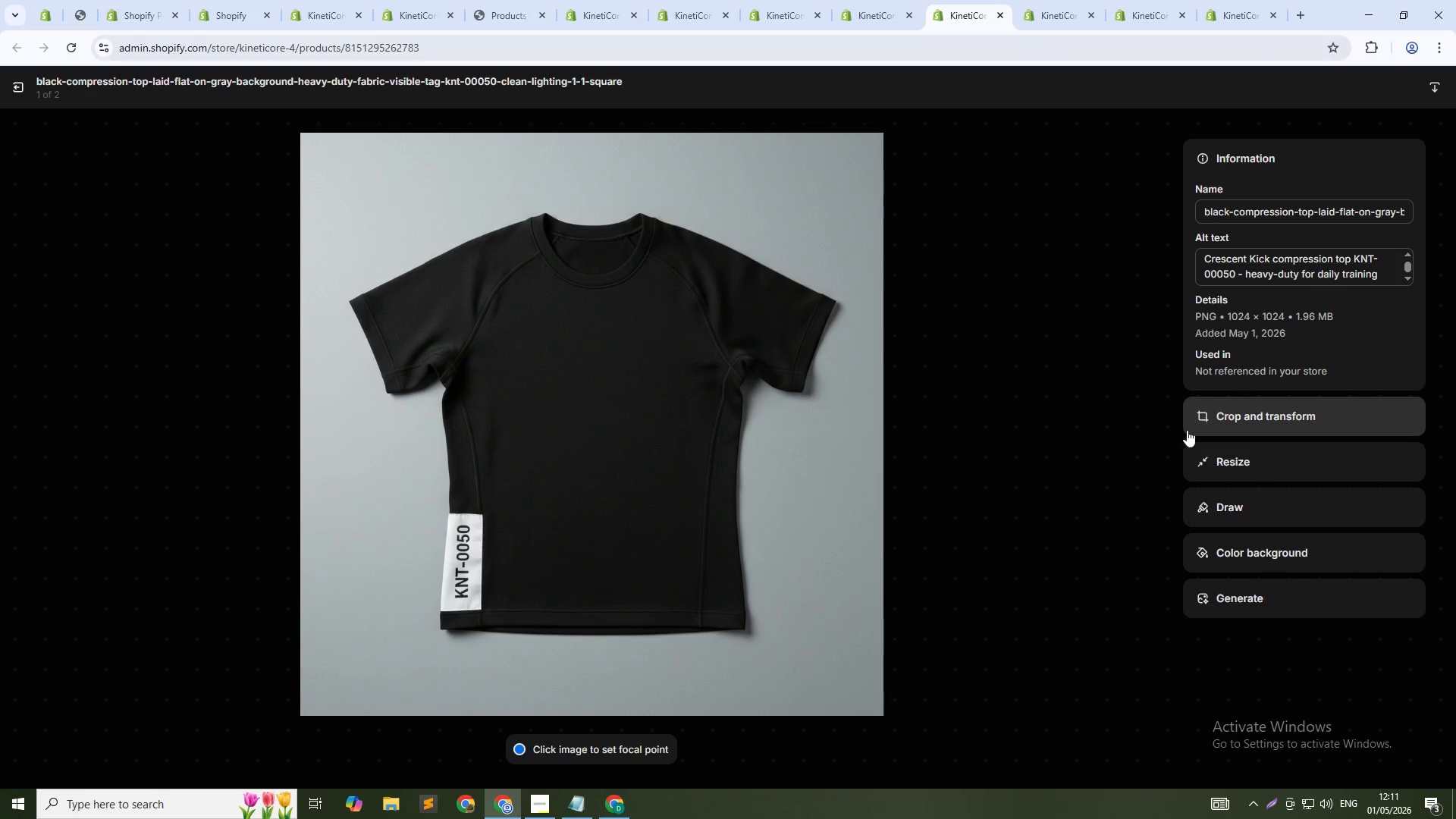 
left_click([1144, 445])
 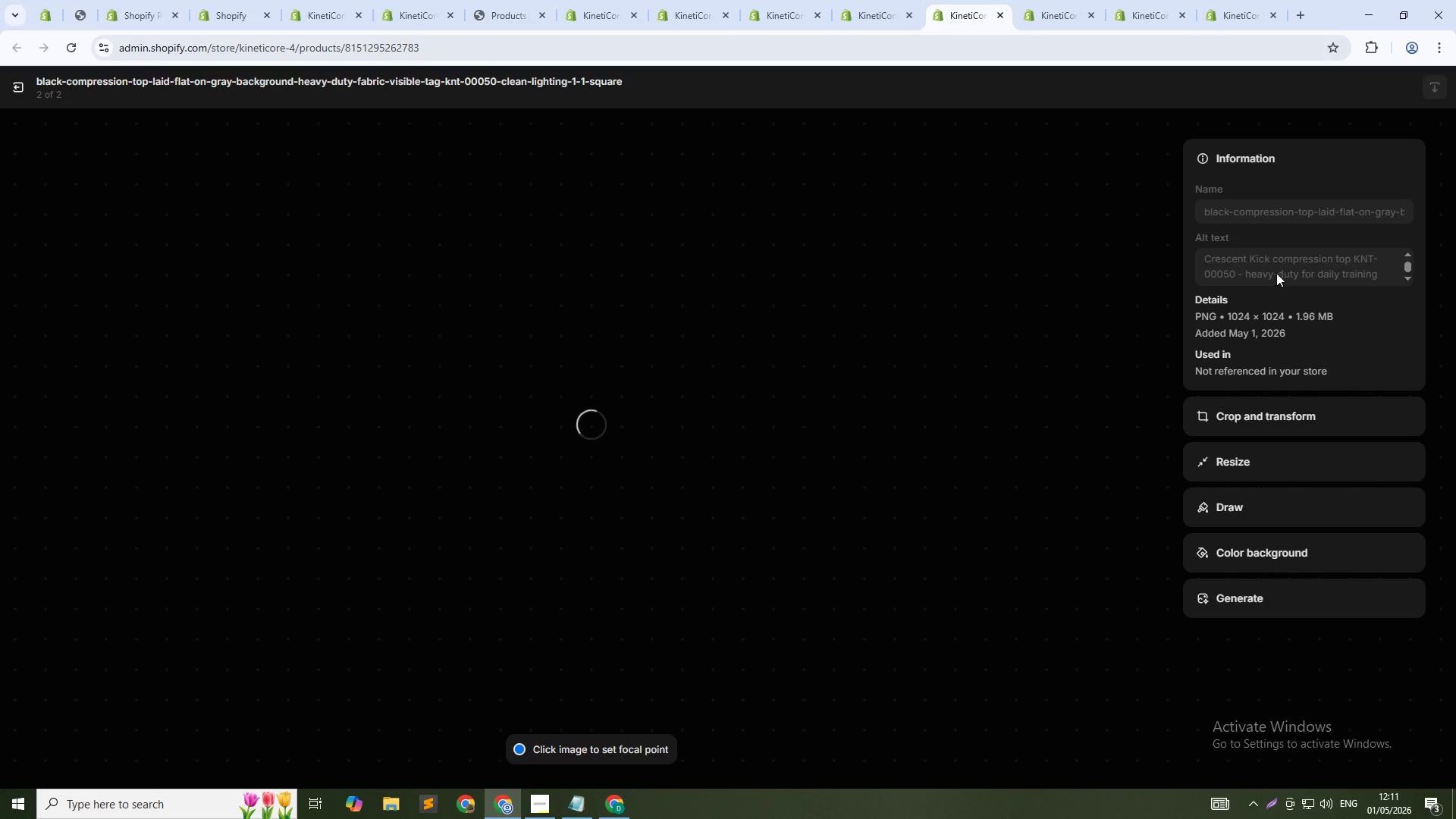 
left_click([1279, 264])
 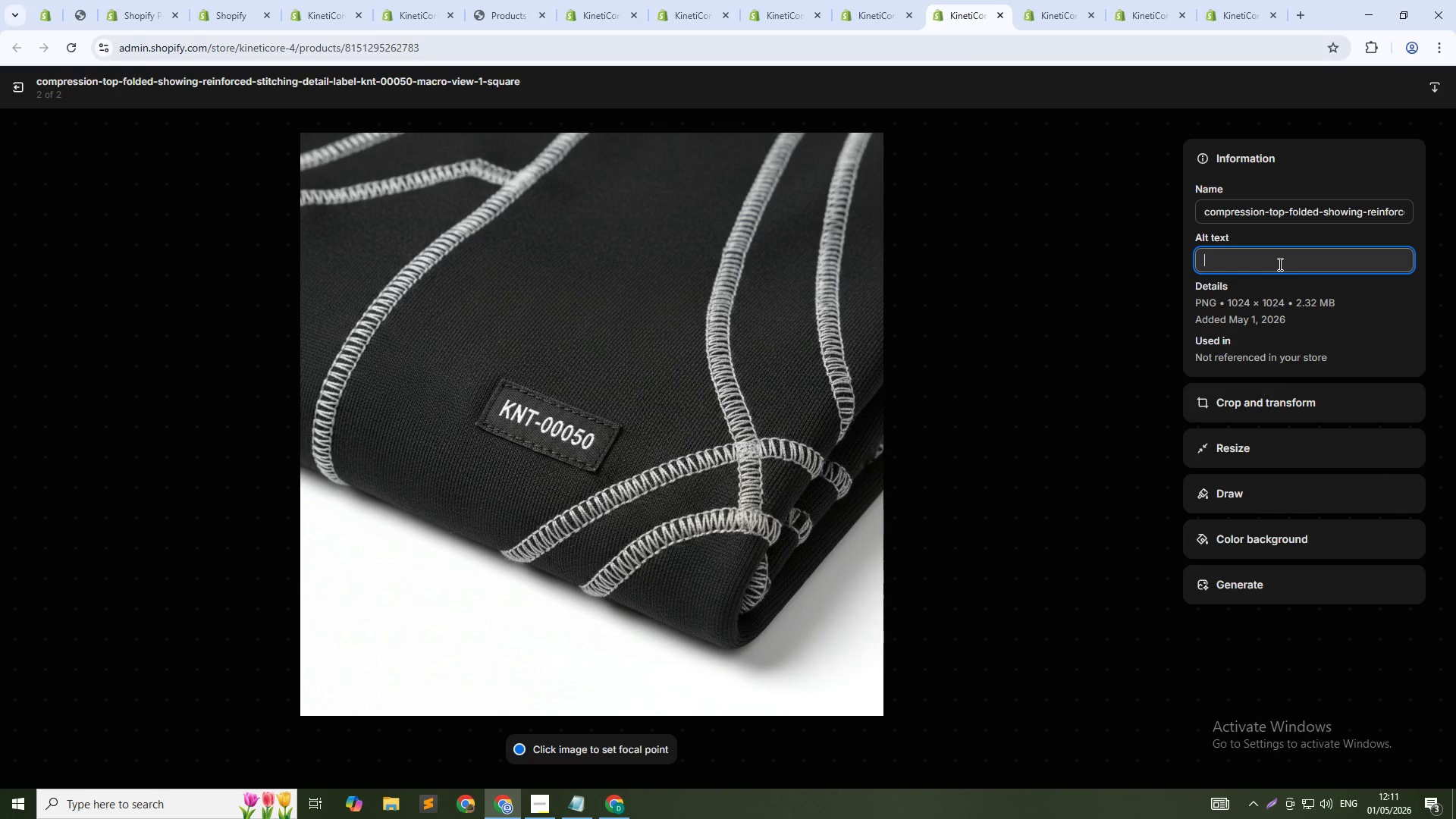 
type(Crescent Kick compression top KNt-00050 - durable for elite athletes)
 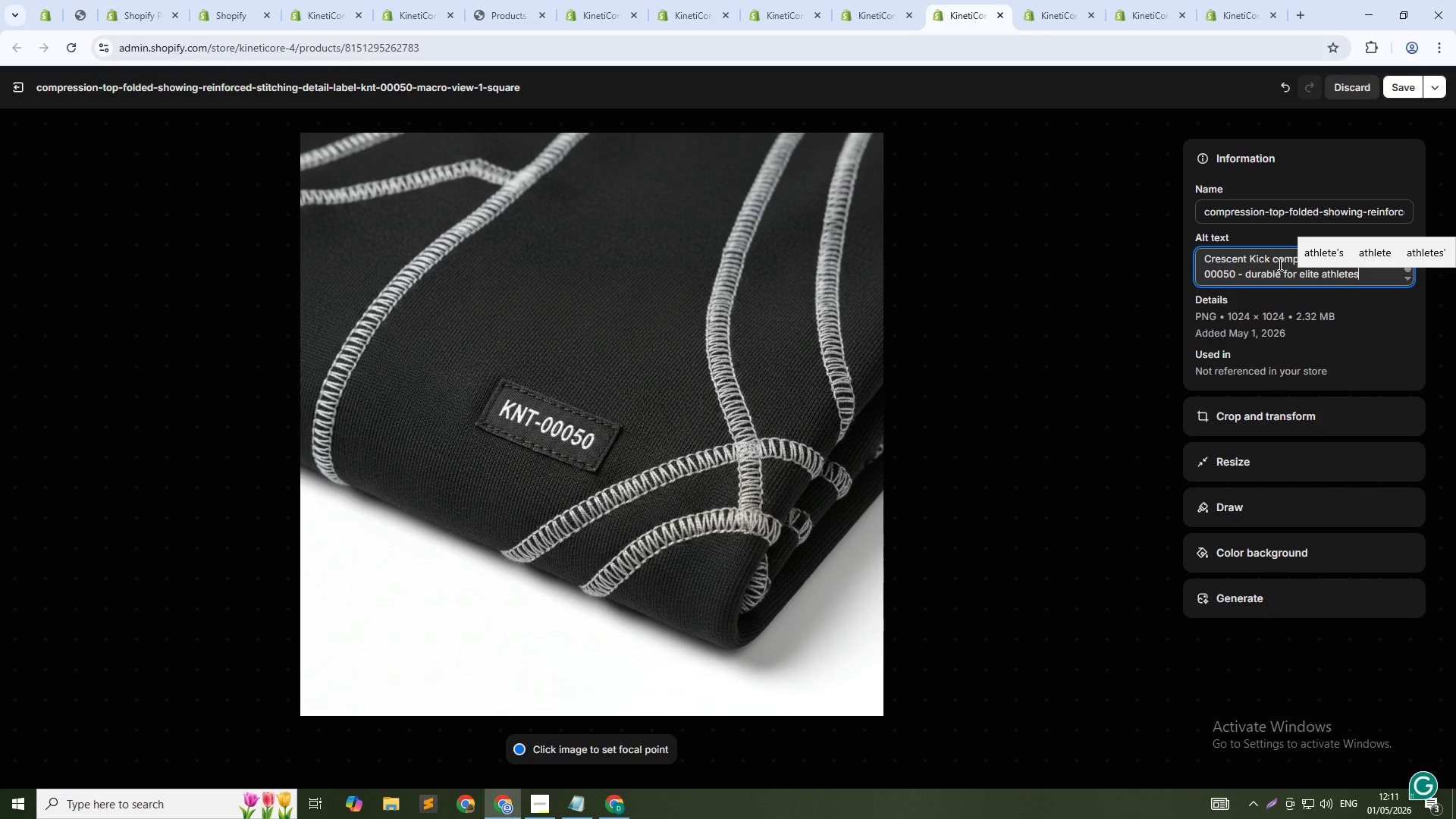 
left_click([1413, 89])
 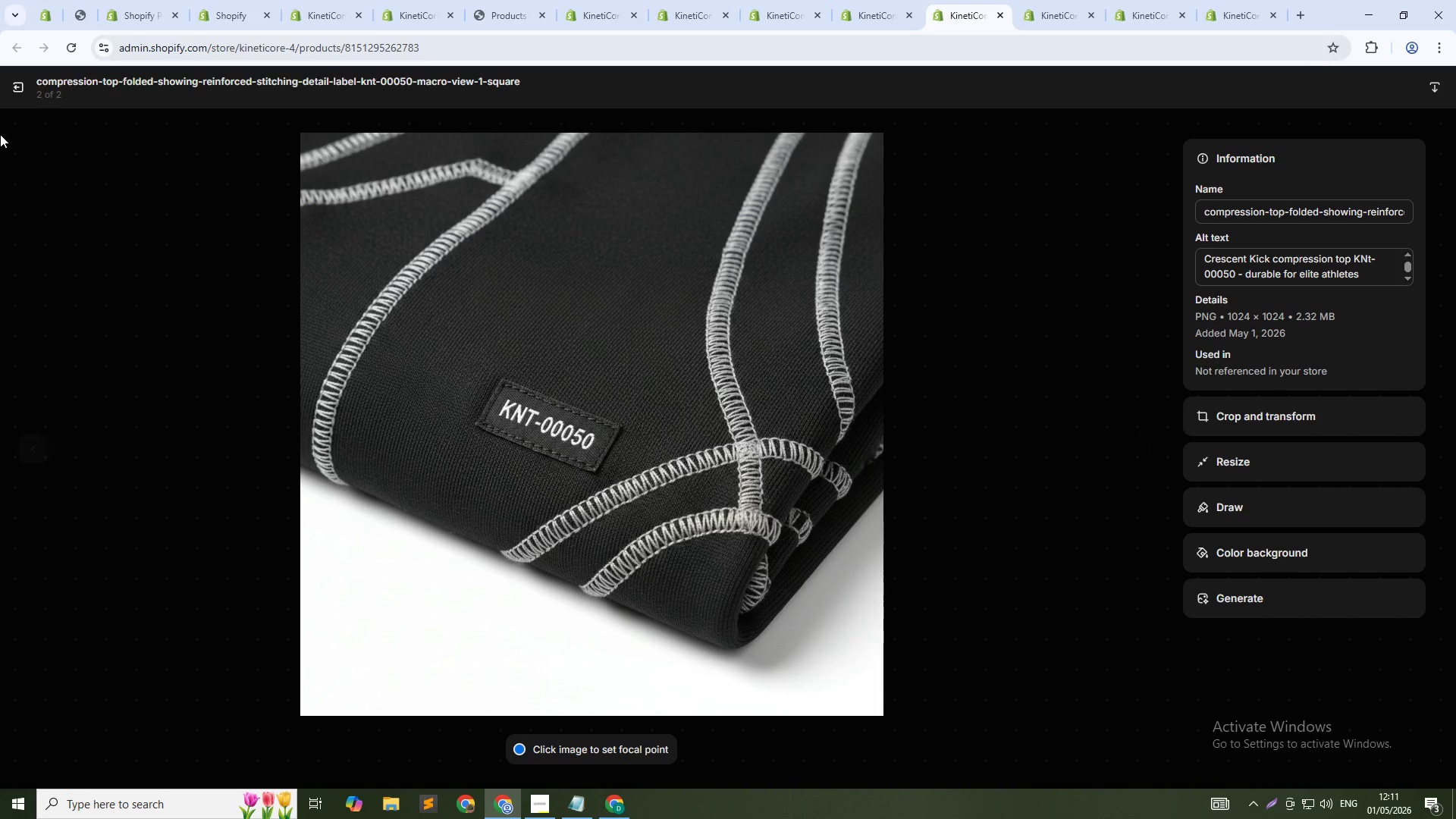 
left_click([27, 89])
 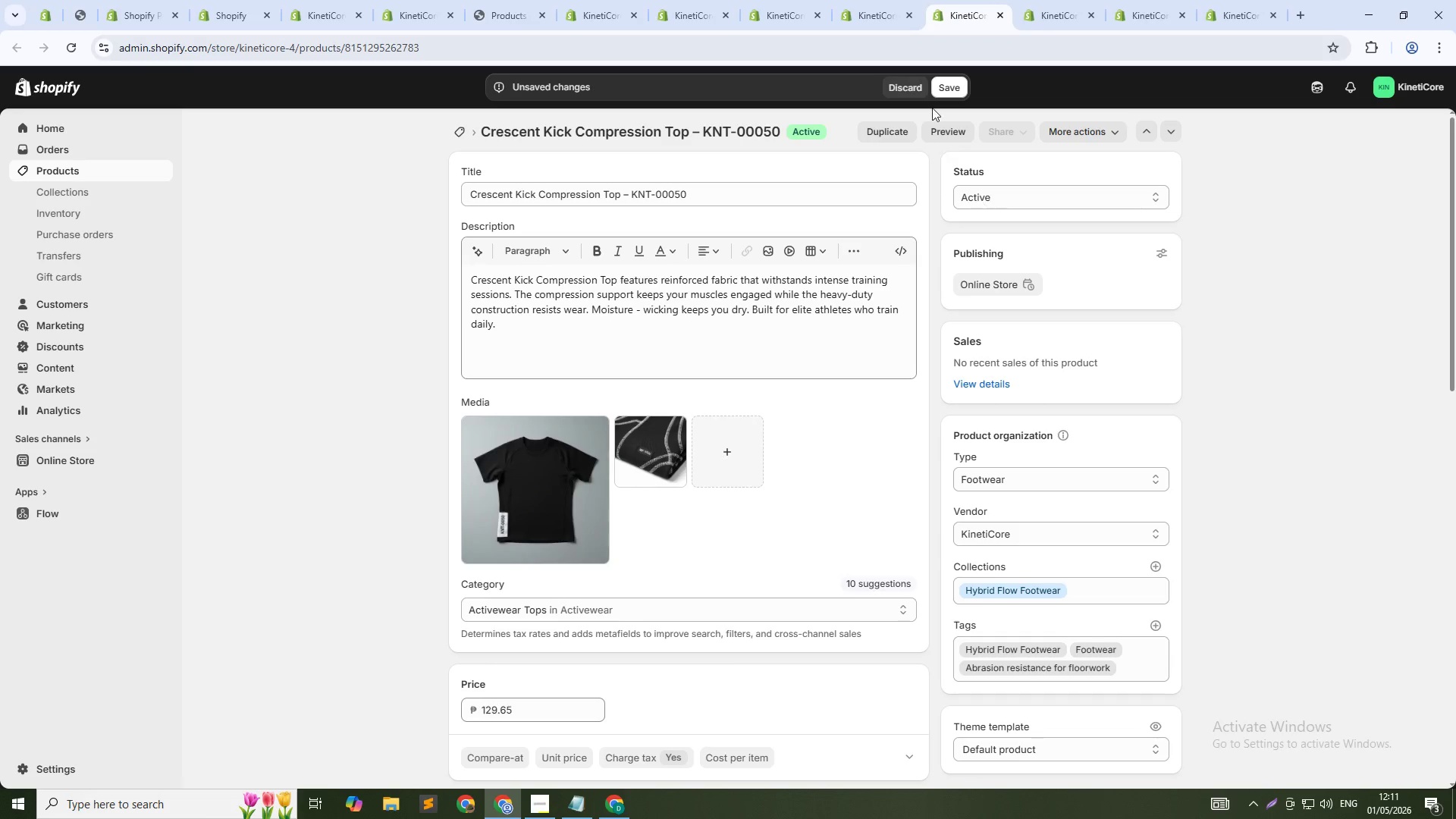 
left_click([946, 92])
 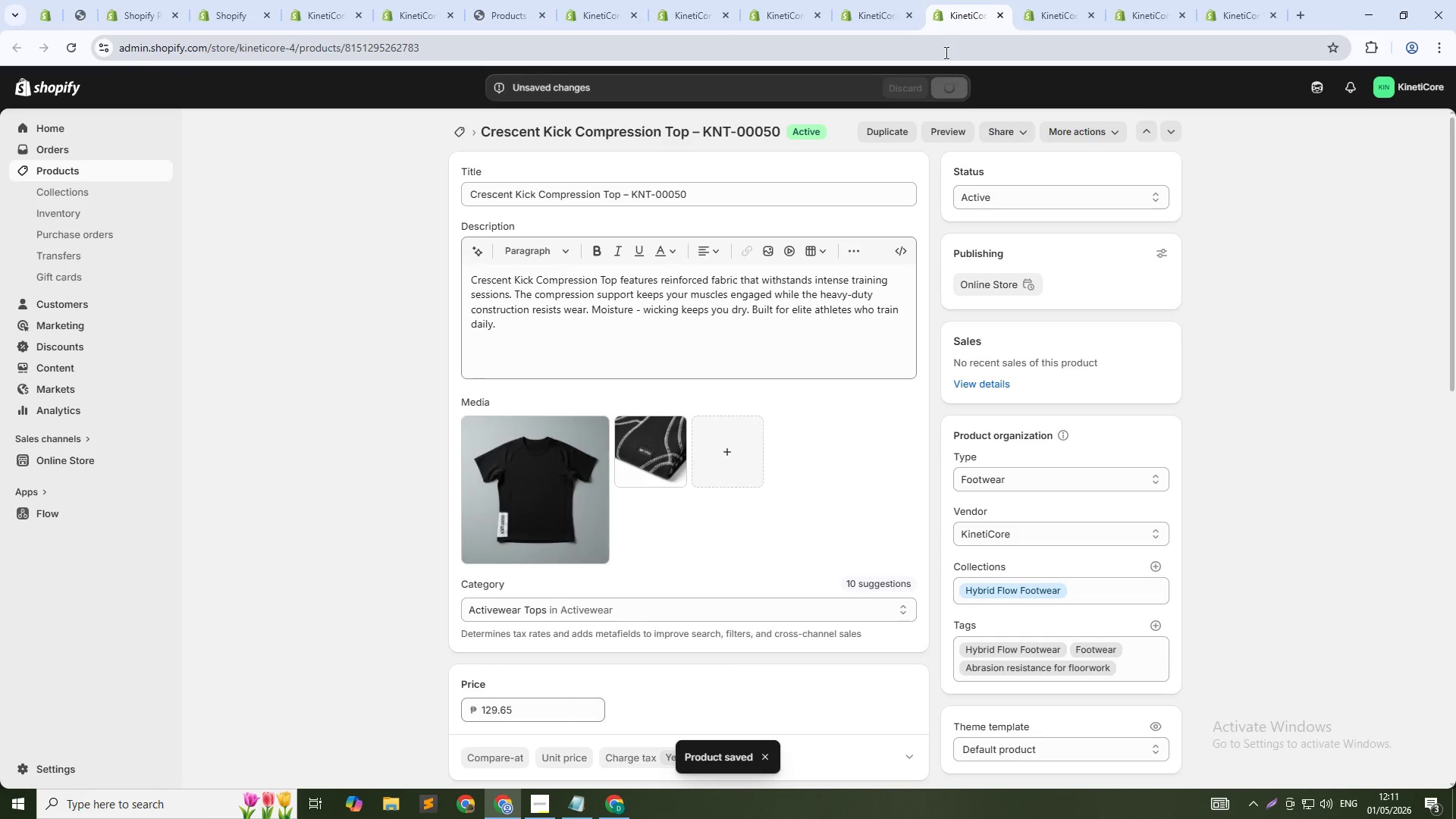 
wait(5.78)
 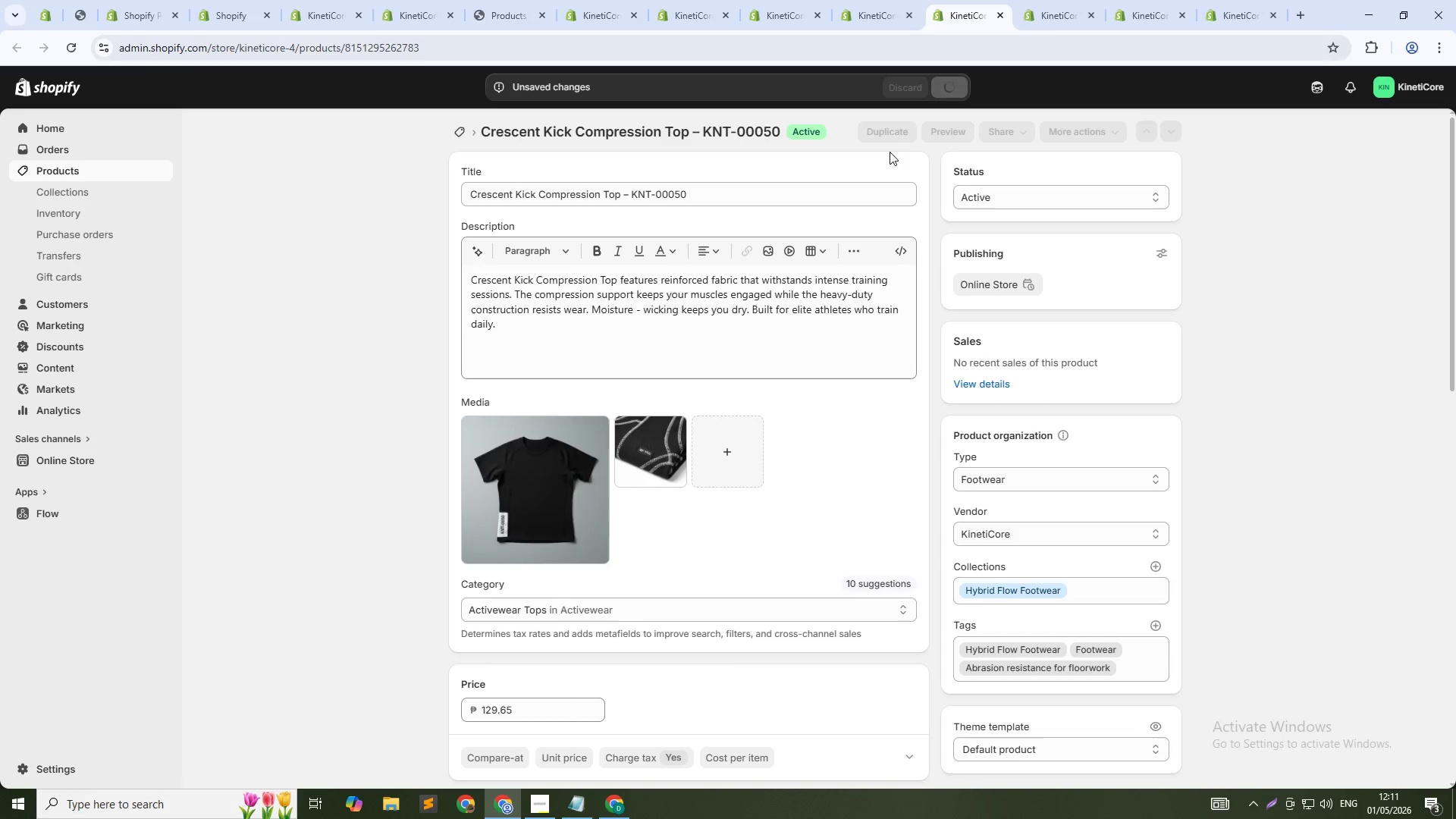 
middle_click([960, 17])
 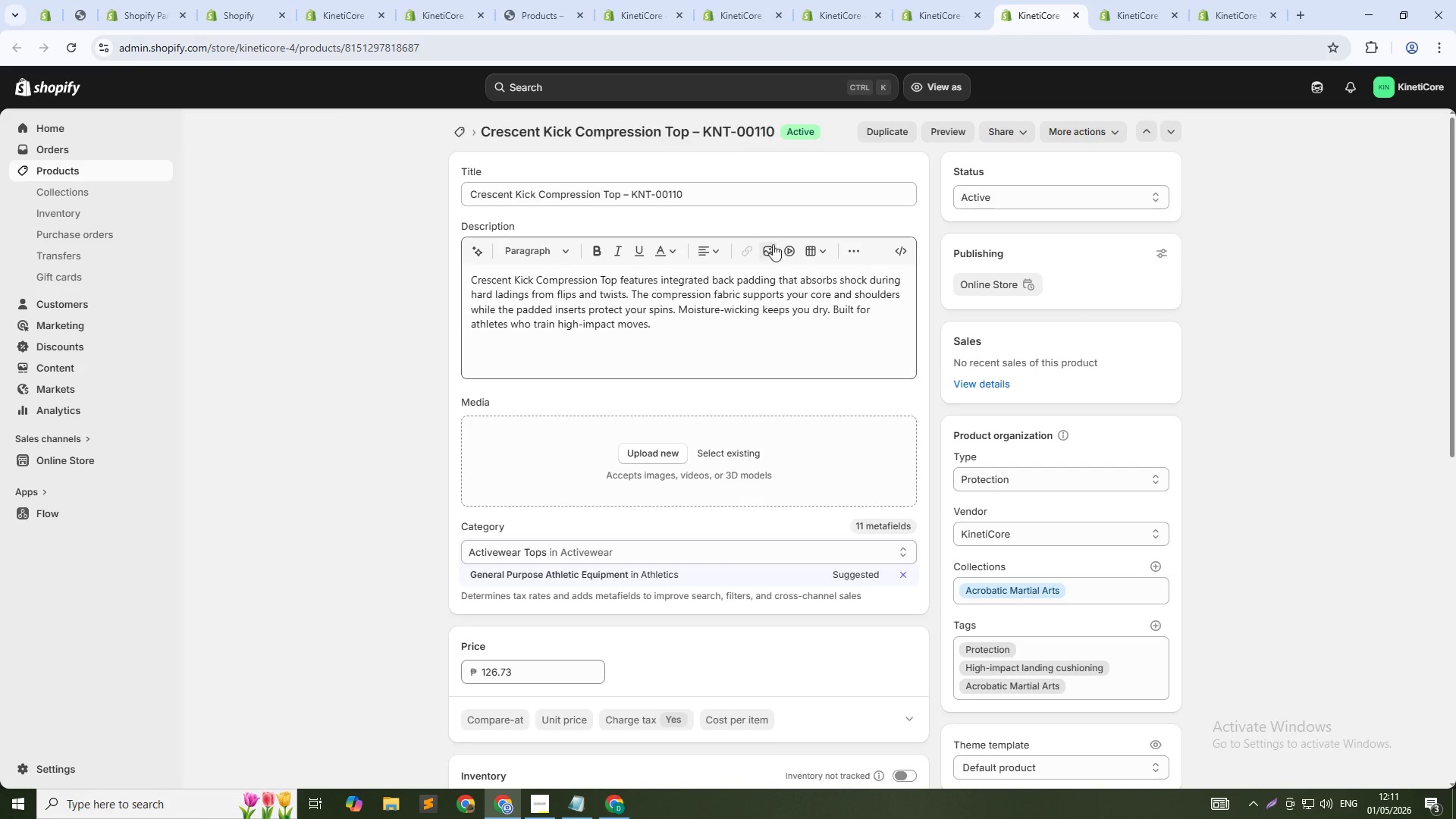 
left_click([733, 458])
 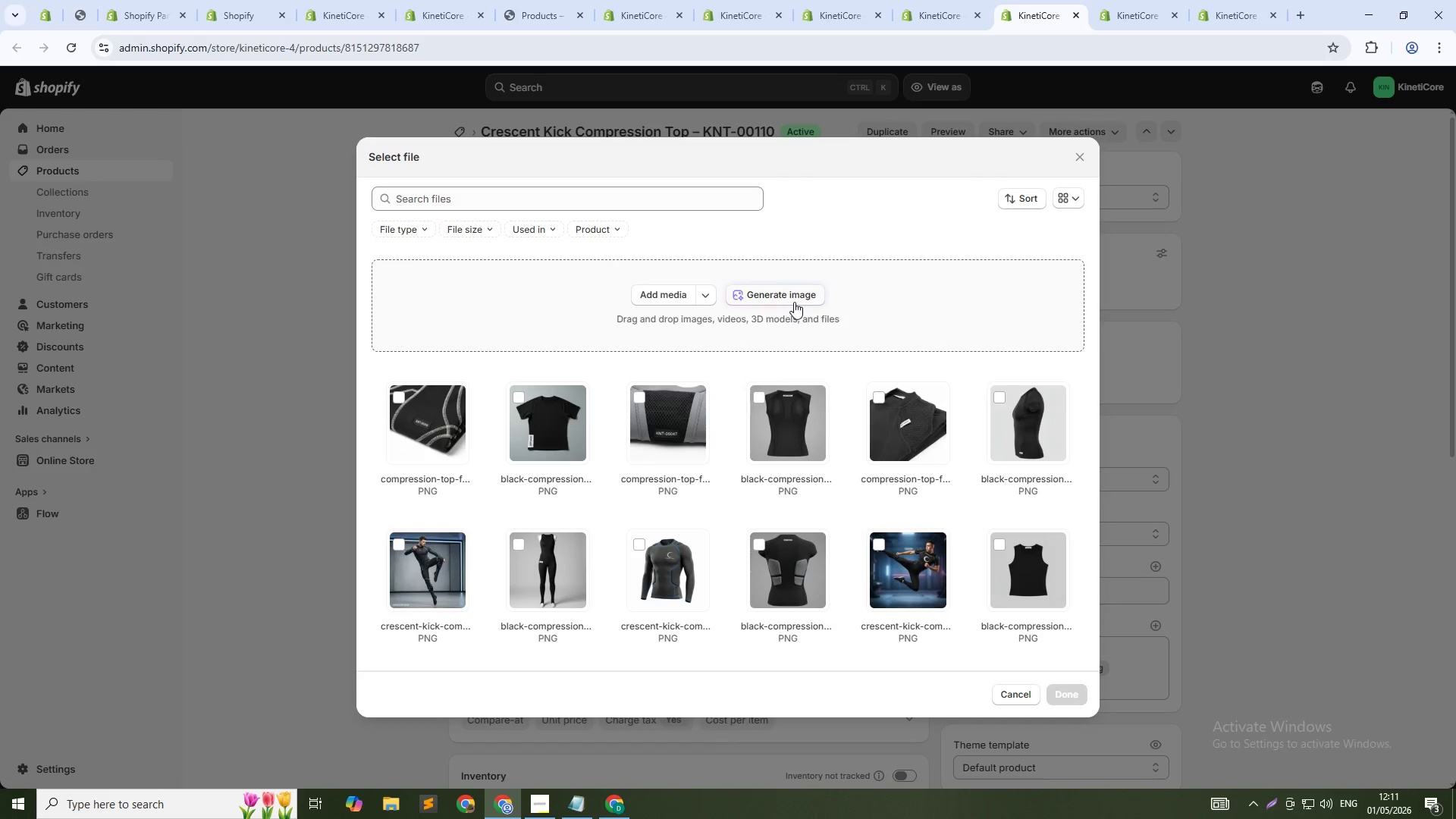 
left_click([794, 294])
 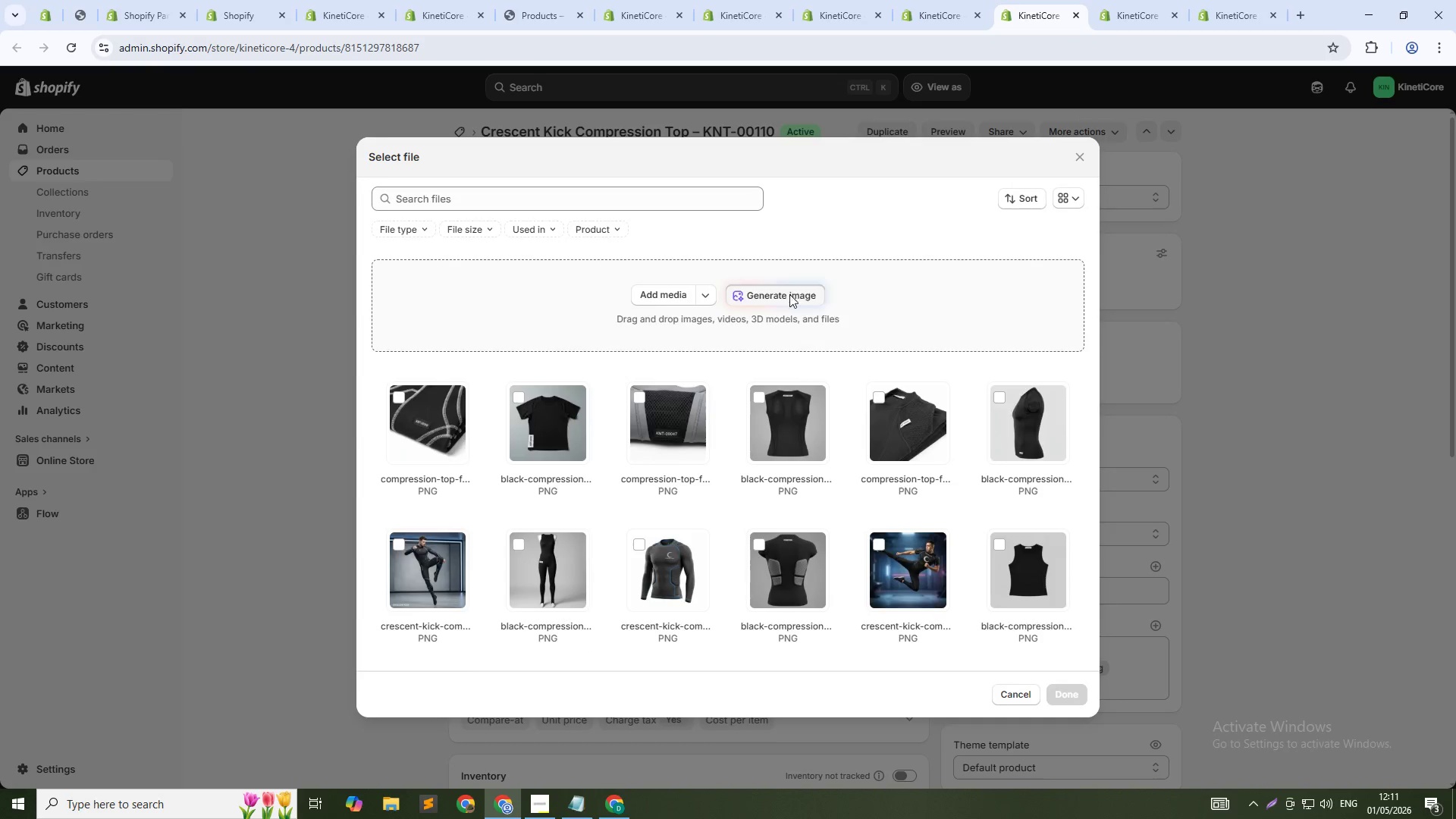 
type(Black compression op)
key(Backspace)
key(Backspace)
type(top on gray background, back vew)
key(Backspace)
key(Backspace)
type(iew showing spine padding area, tag KNT-00110, clean studio lighting, 1:1 squre)
 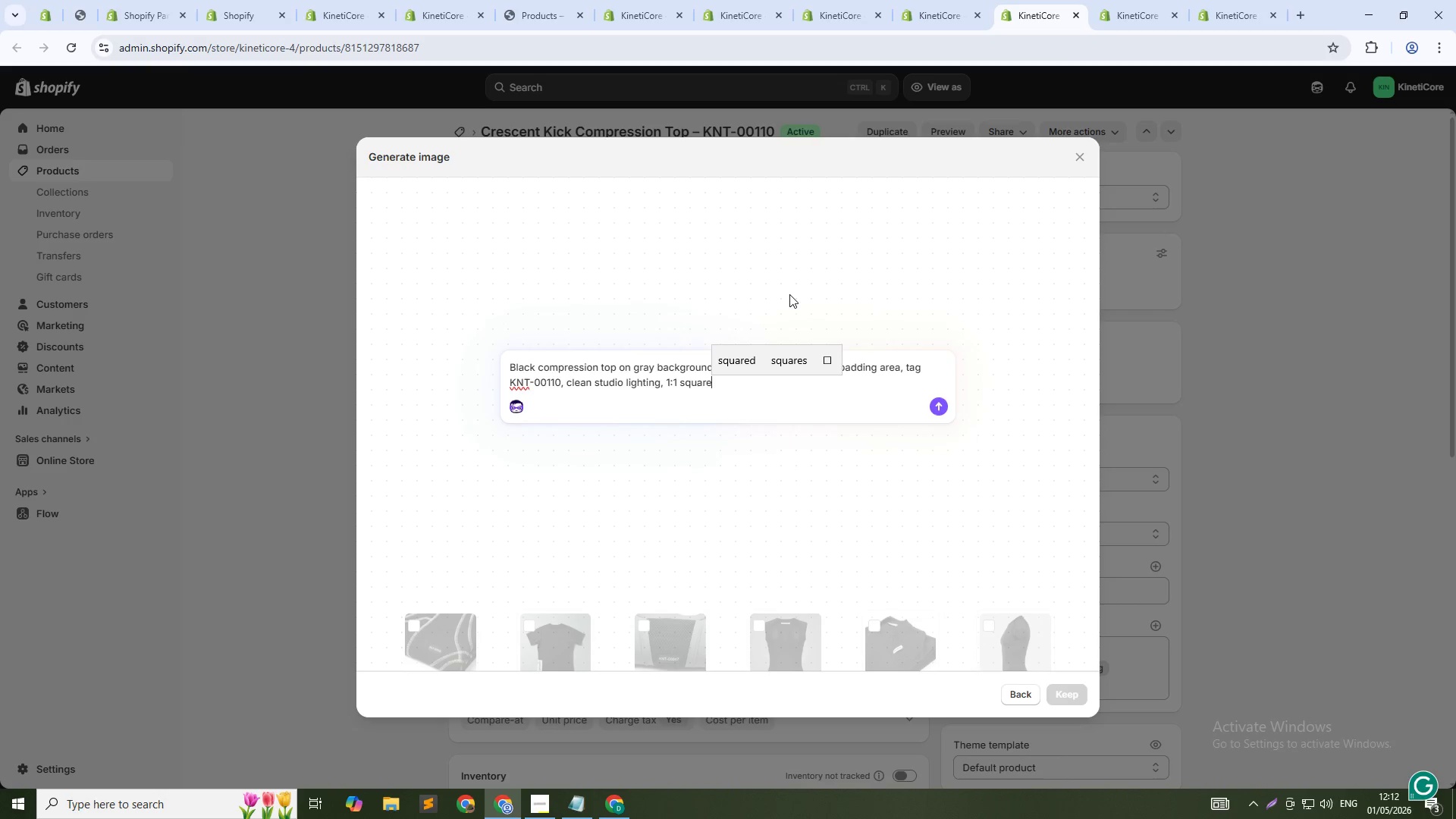 
 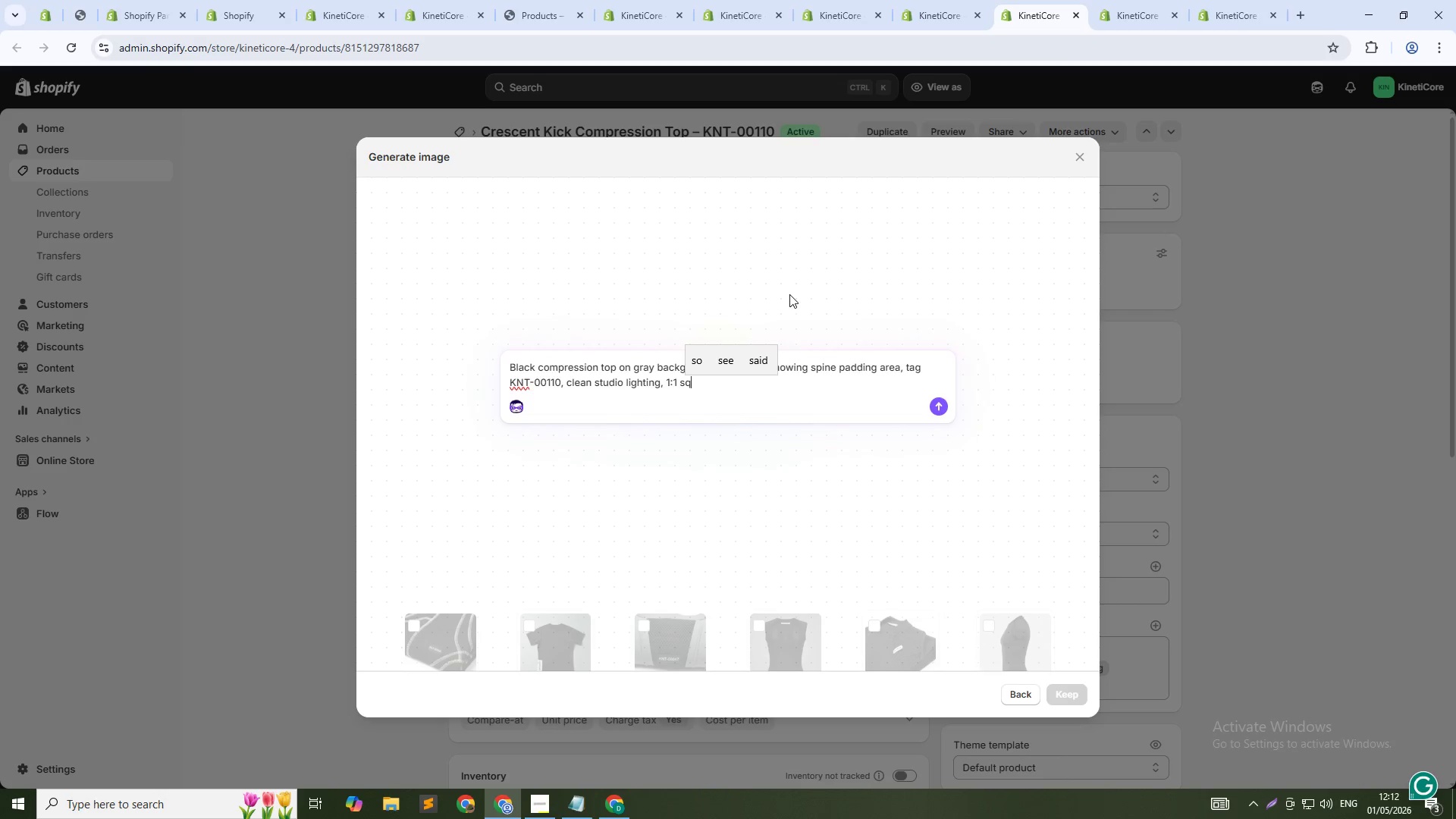 
hold_key(key=A, duration=0.31)
 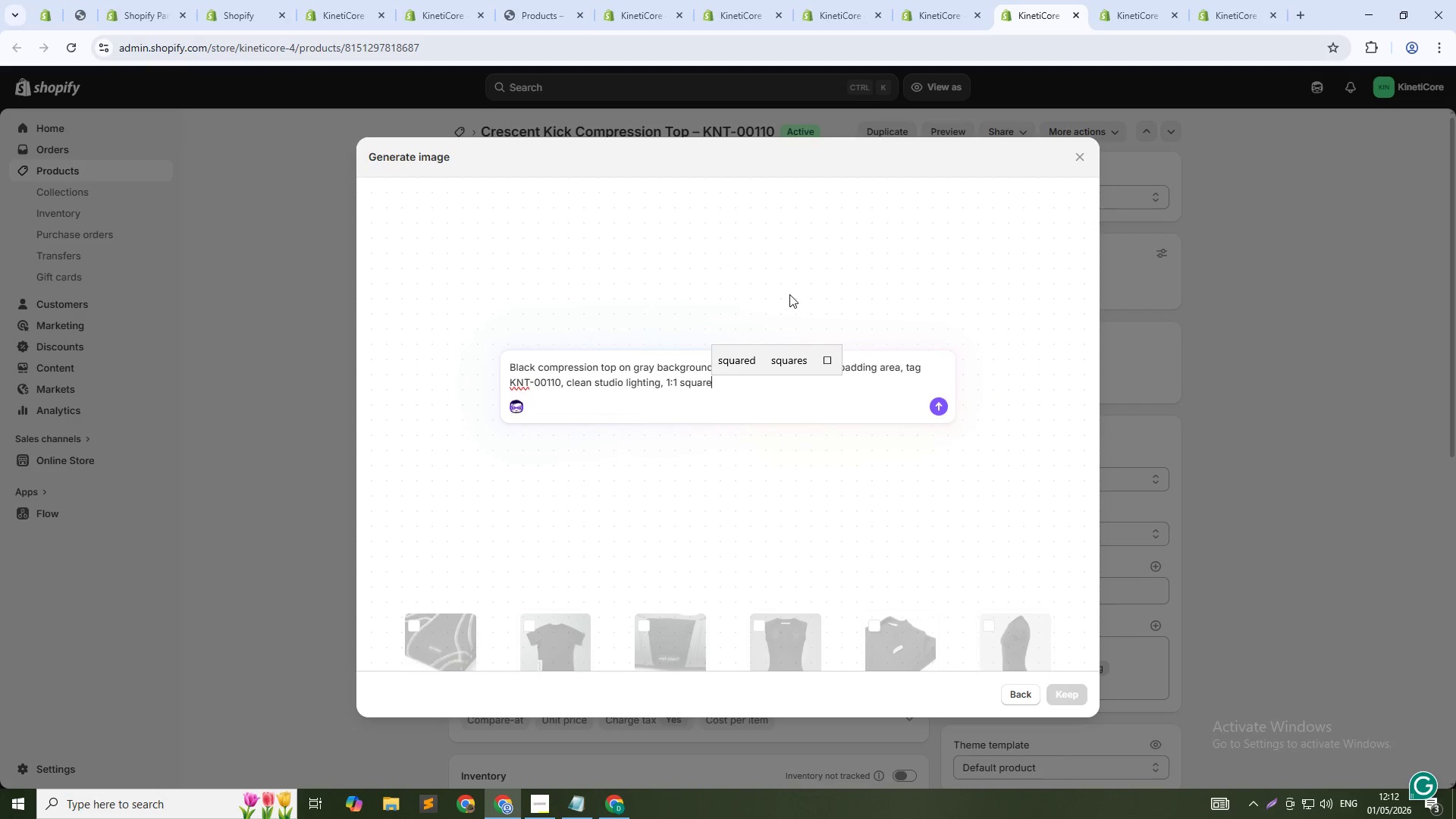 
key(Enter)
 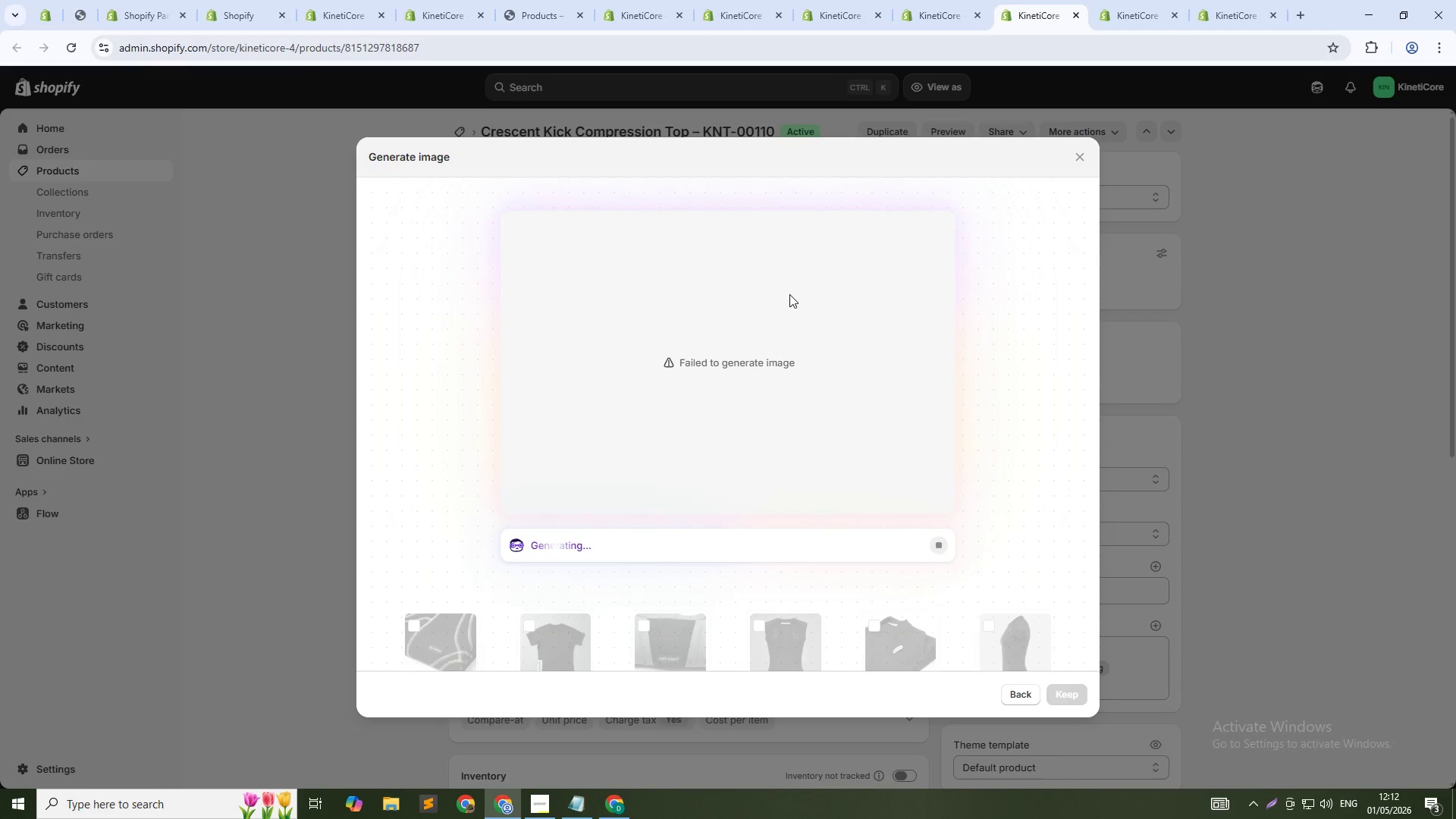 
wait(23.81)
 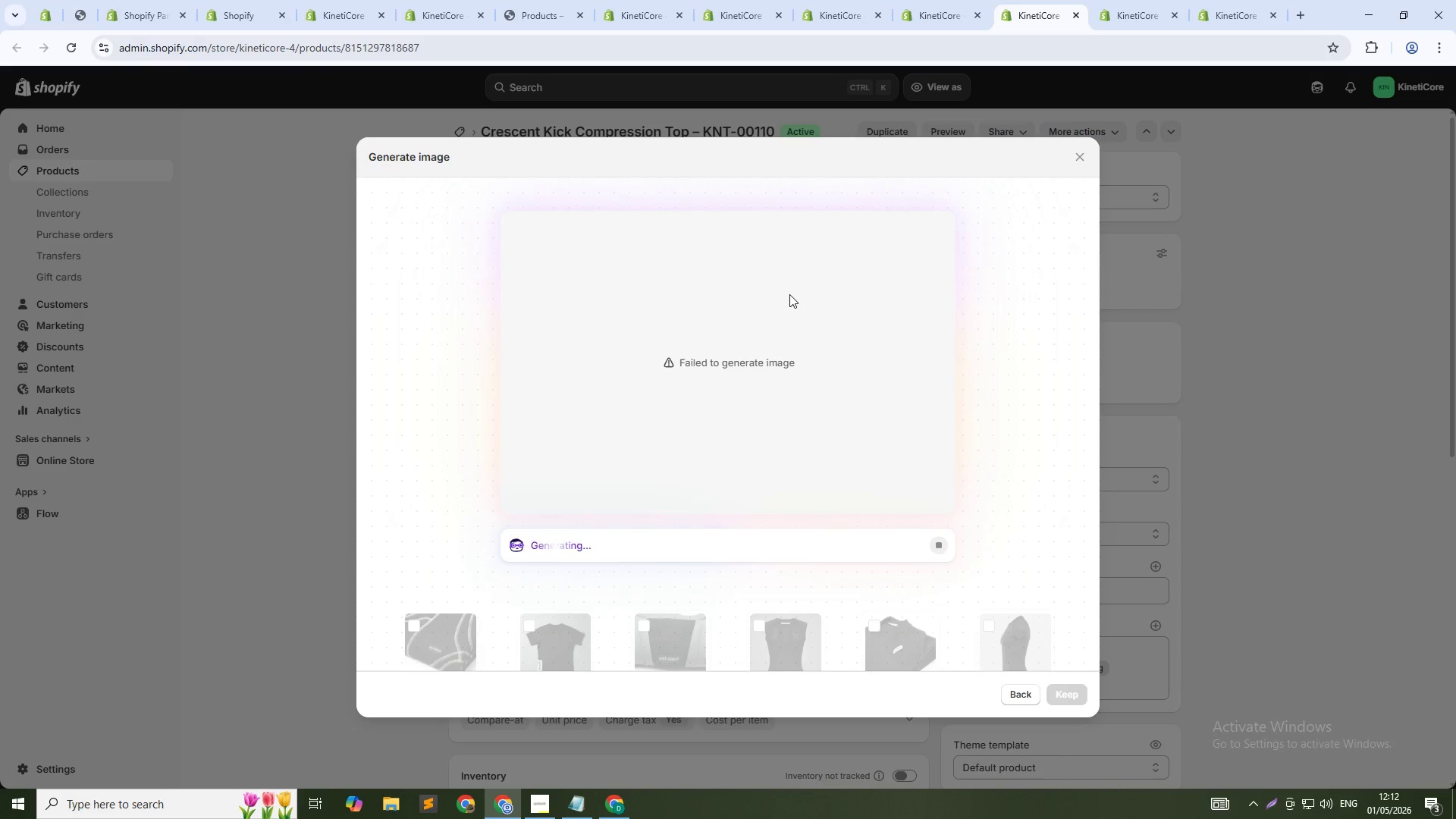 
left_click([1021, 695])
 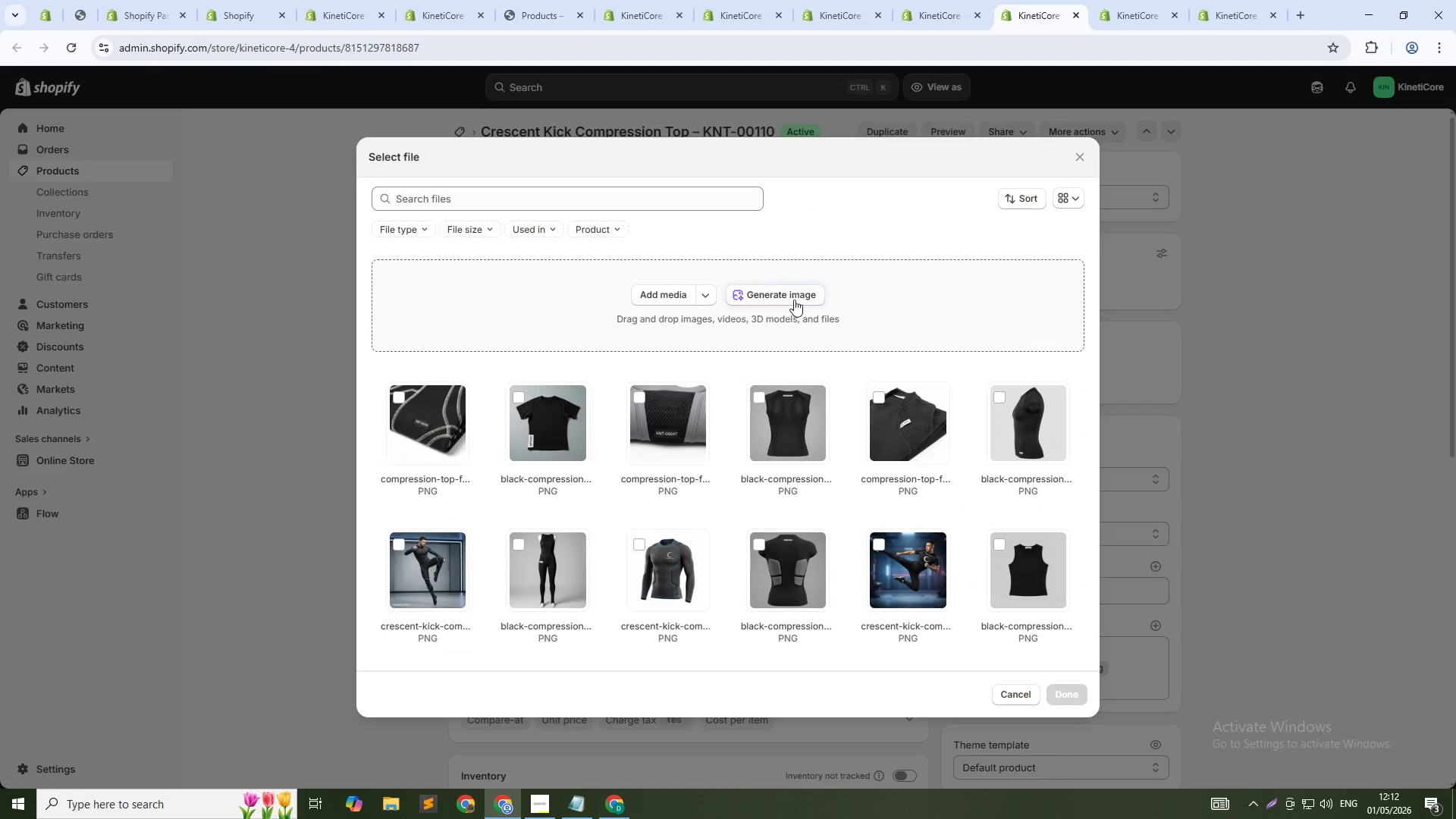 
left_click([792, 300])
 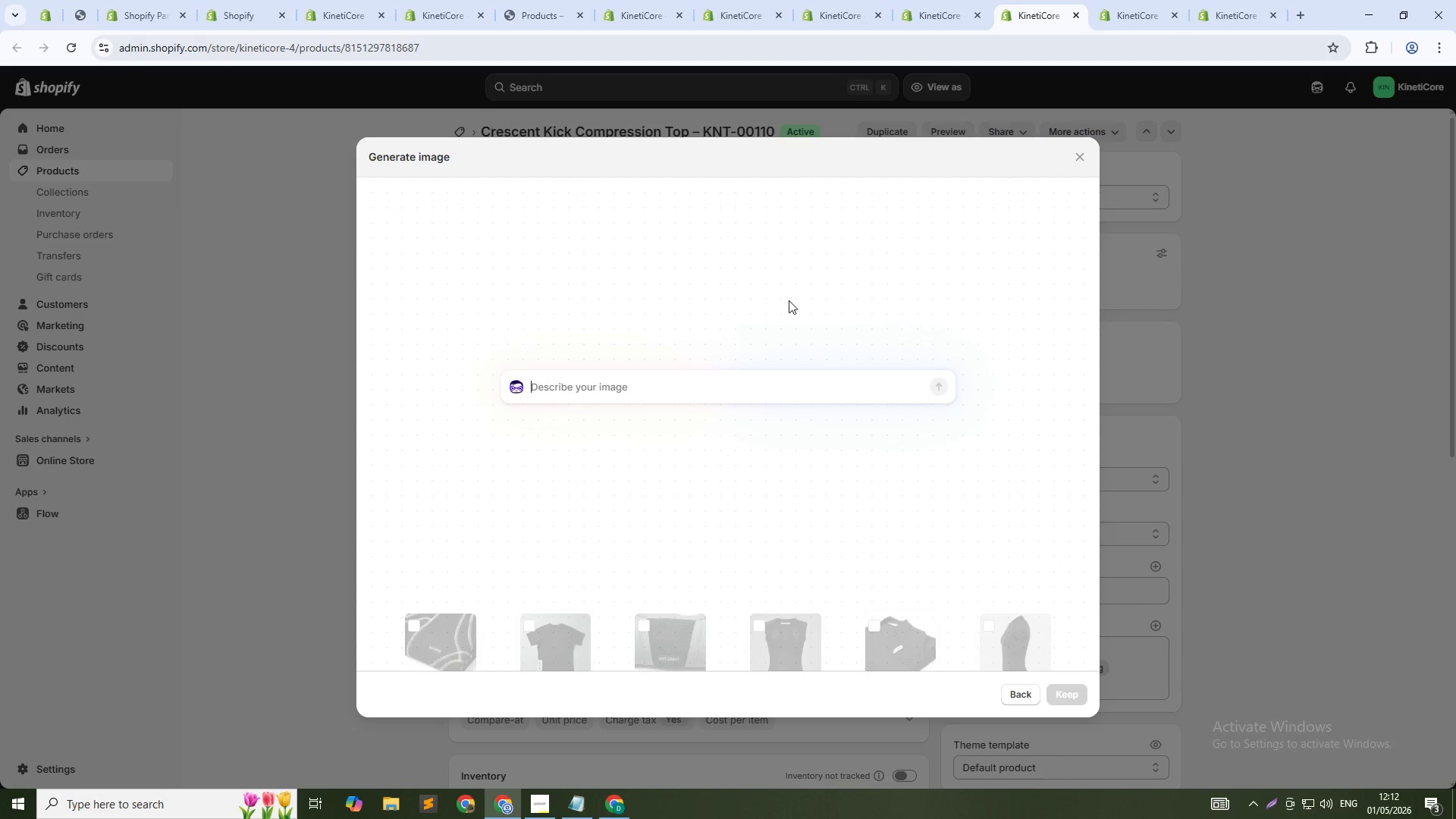 
type(Compression top foled)
key(Backspace)
key(Backspace)
type(ded showing foam padding interior, label KNT-00110, macro view, 1:! squre)
 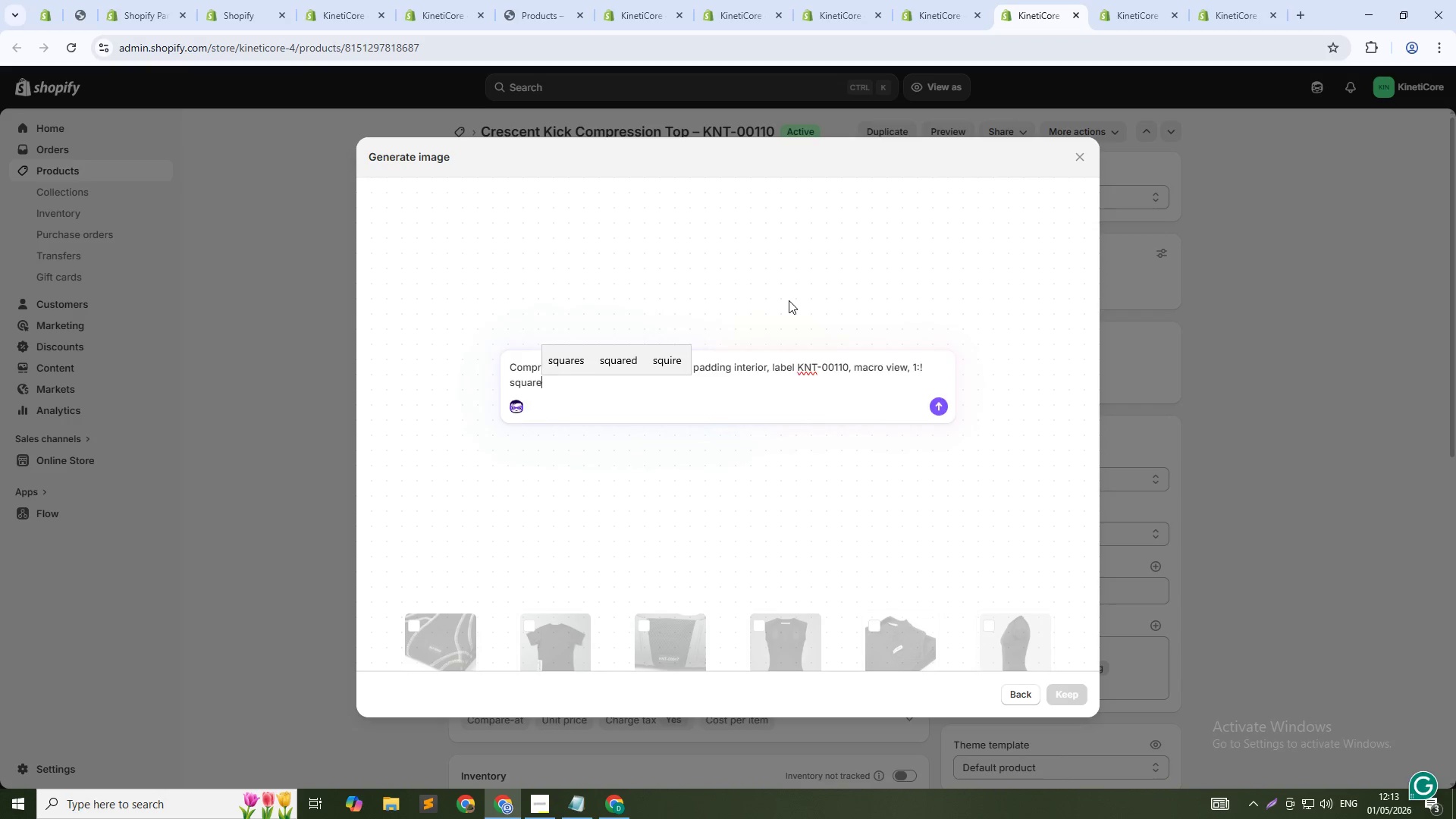 
 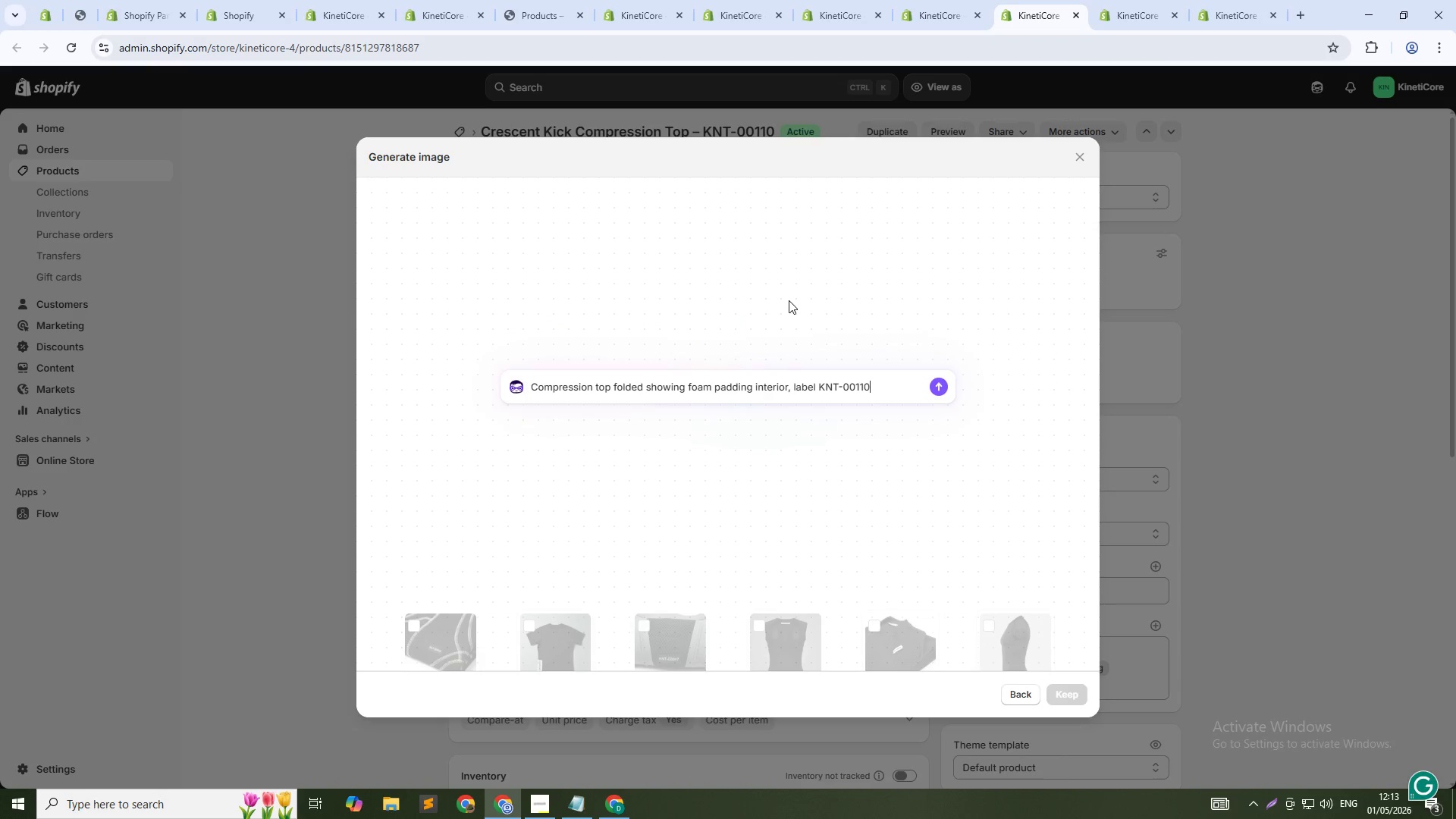 
hold_key(key=A, duration=0.34)
 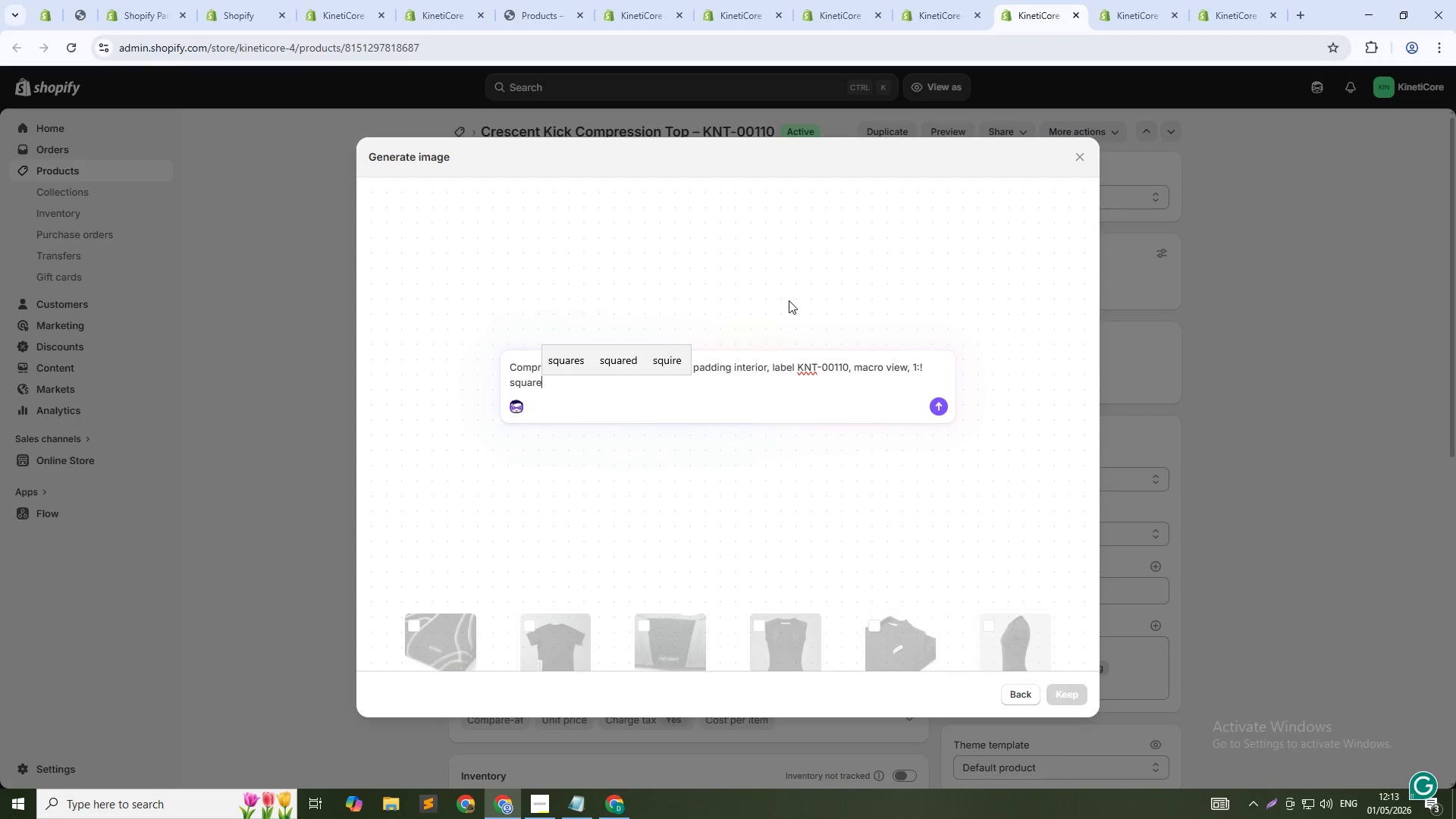 
key(Enter)
 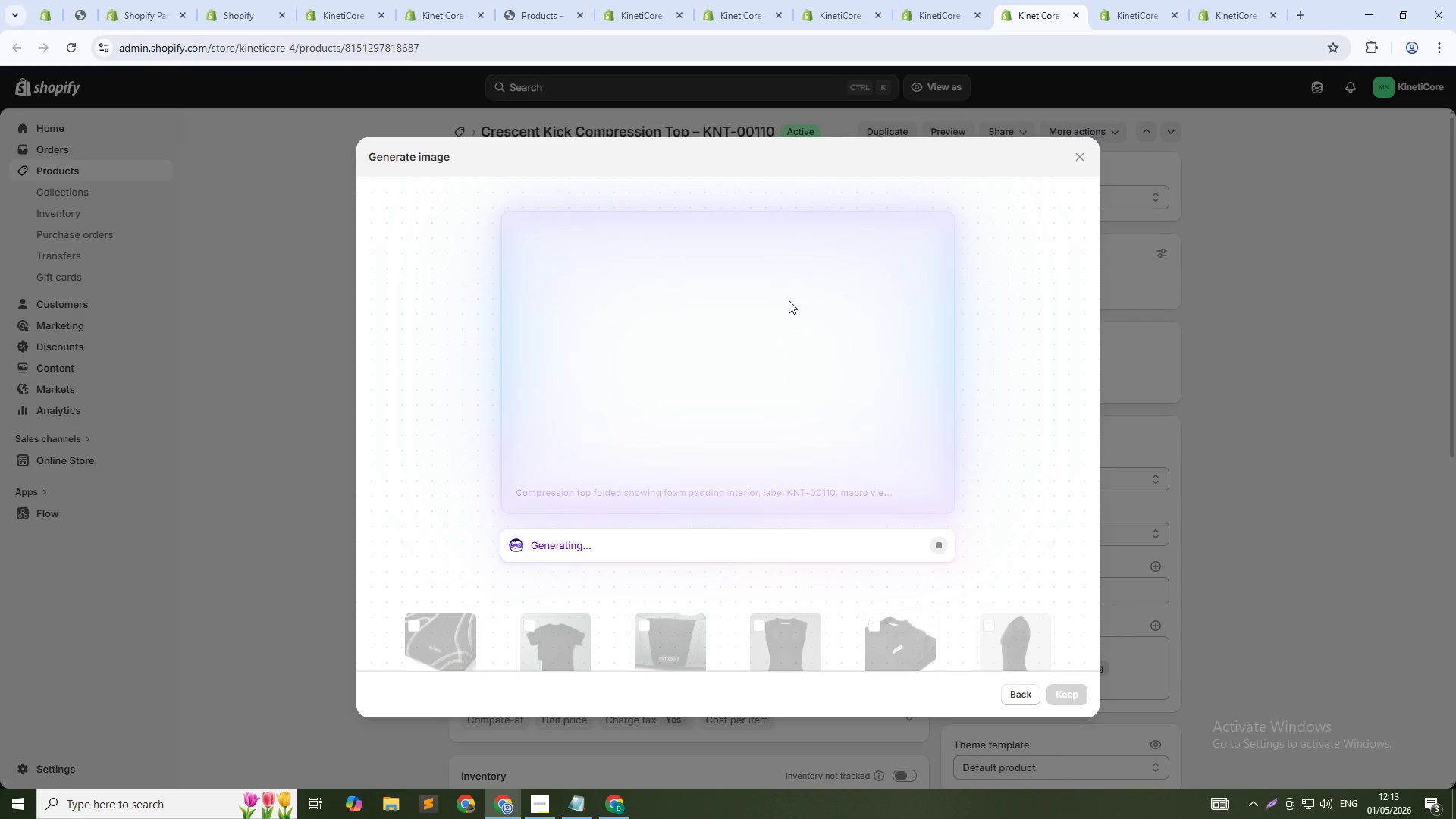 
wait(26.67)
 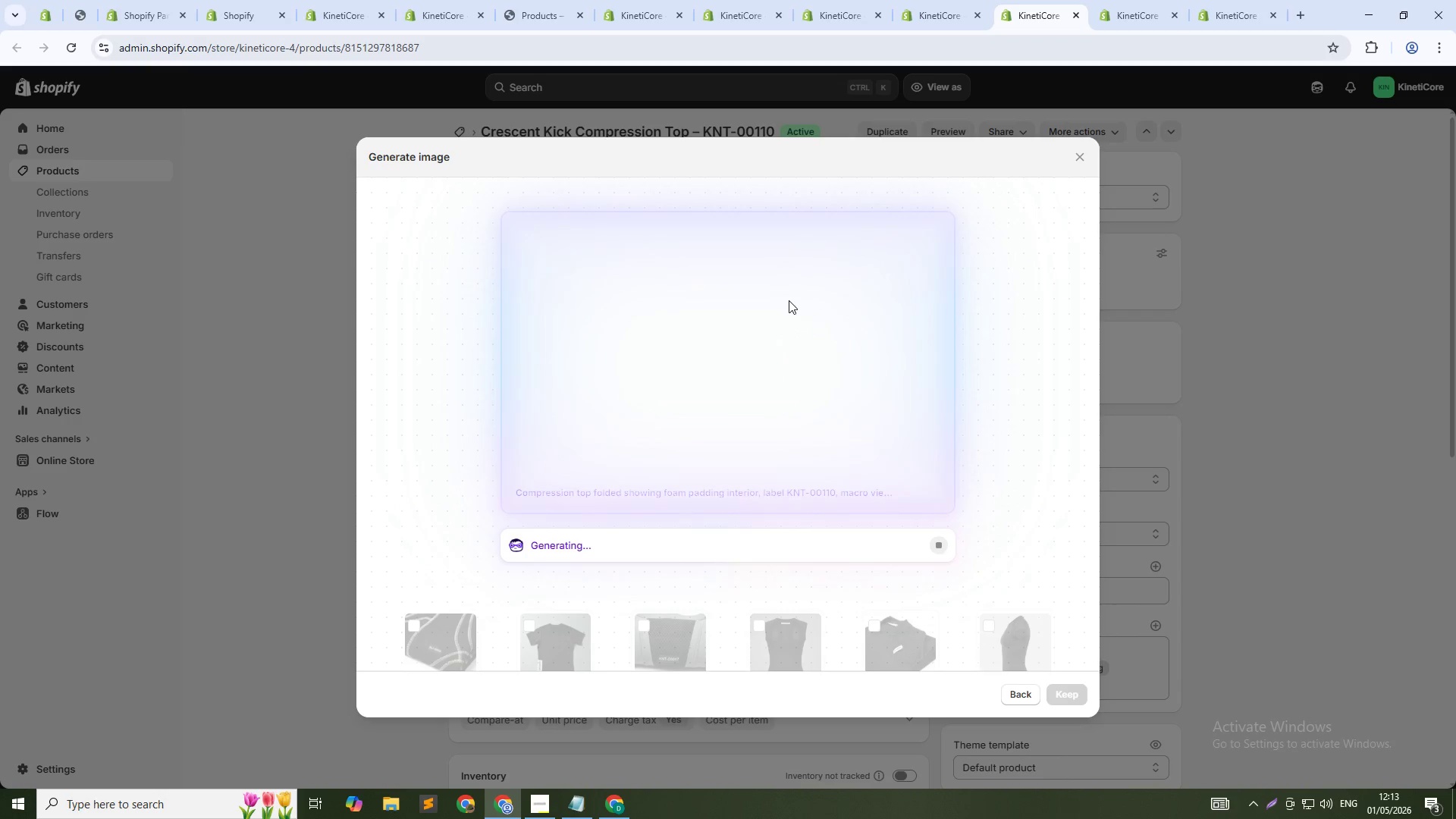 
left_click([1065, 697])
 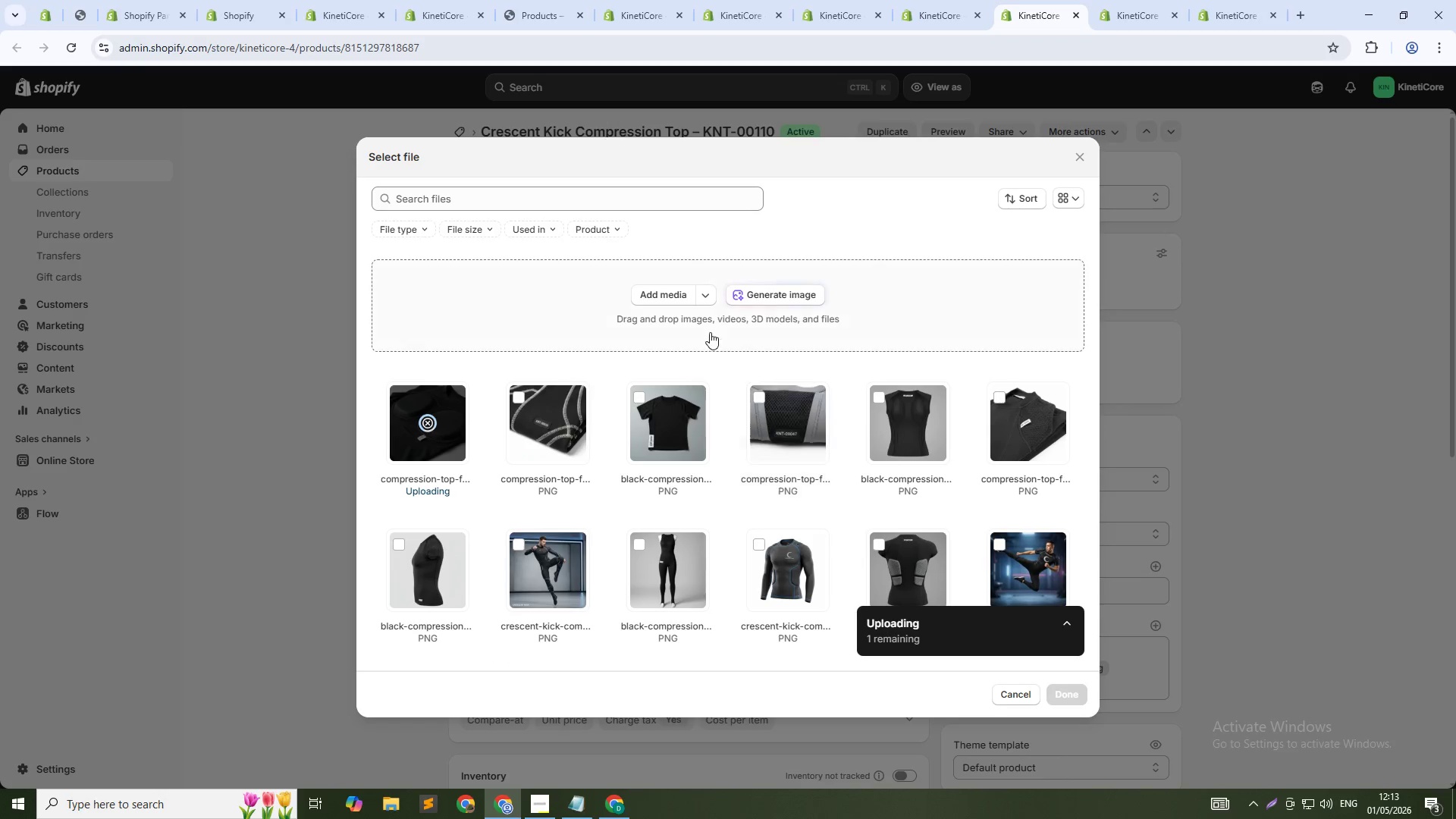 
left_click([757, 289])
 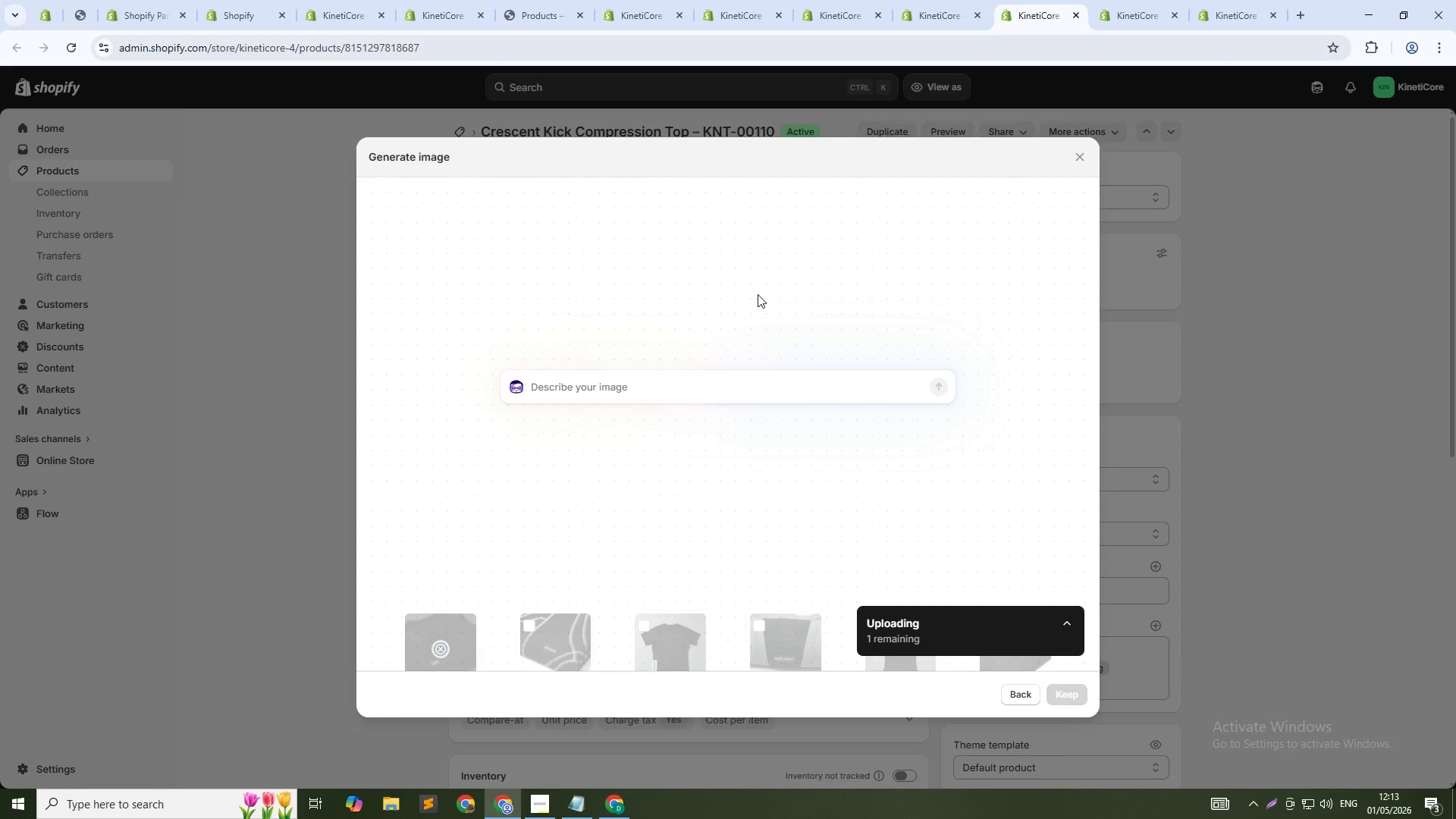 
hold_key(key=ShiftLeft, duration=1.5)
 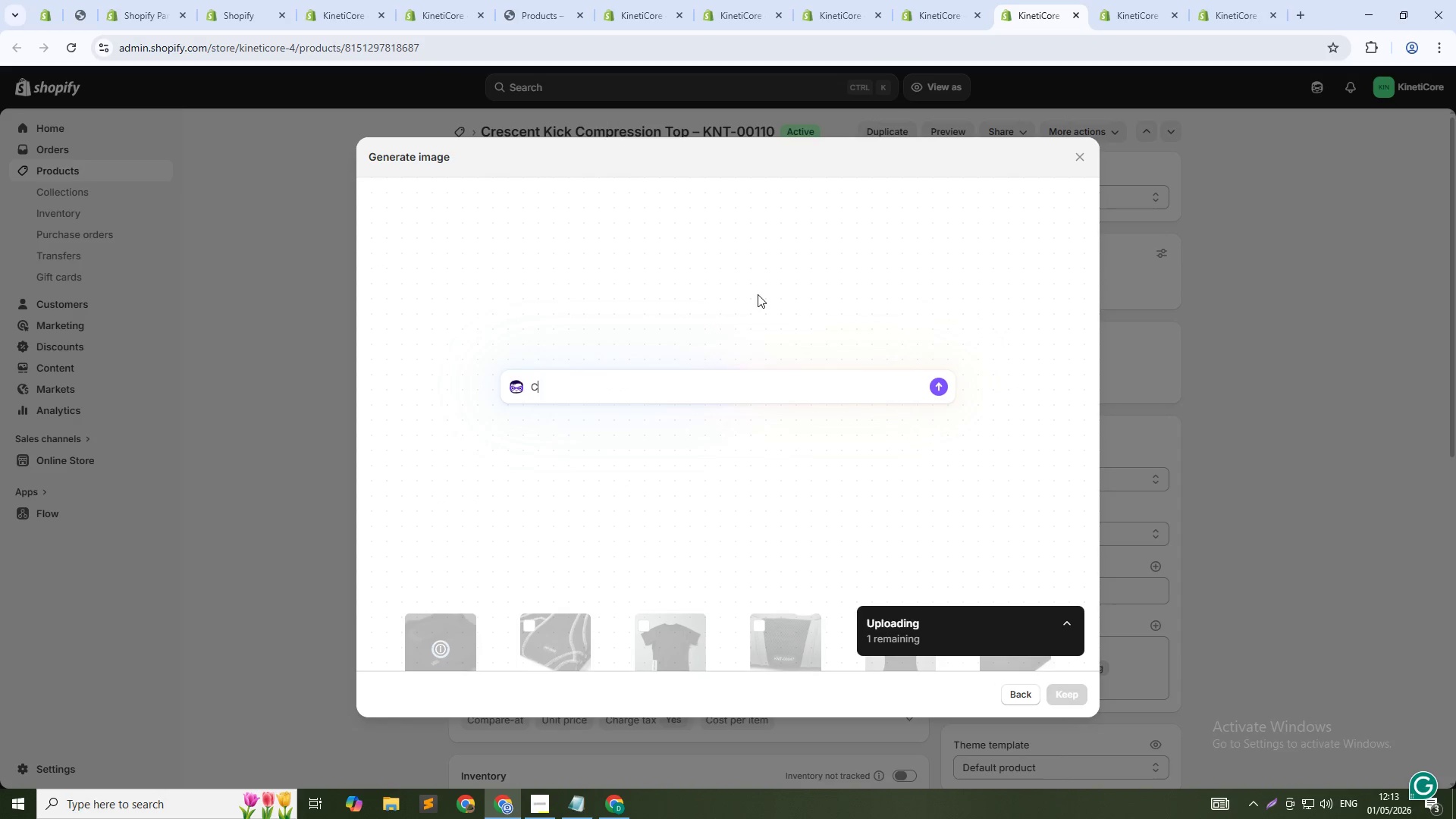 
type(Crescet)
key(Backspace)
type(nt Kick compression top KNT-00110 - back padding for lani)
key(Backspace)
type(ding protection, 1:1 square)
 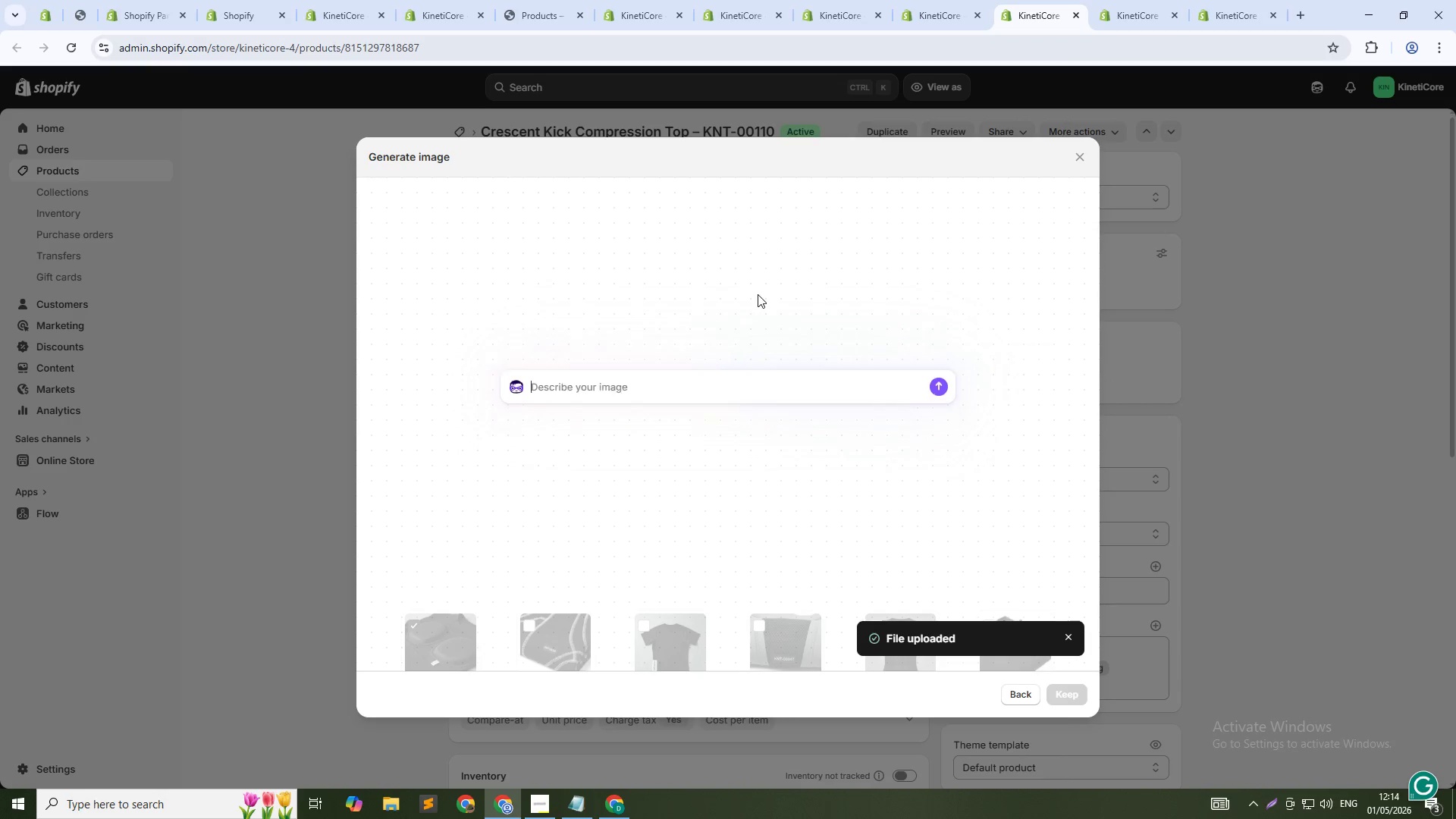 
 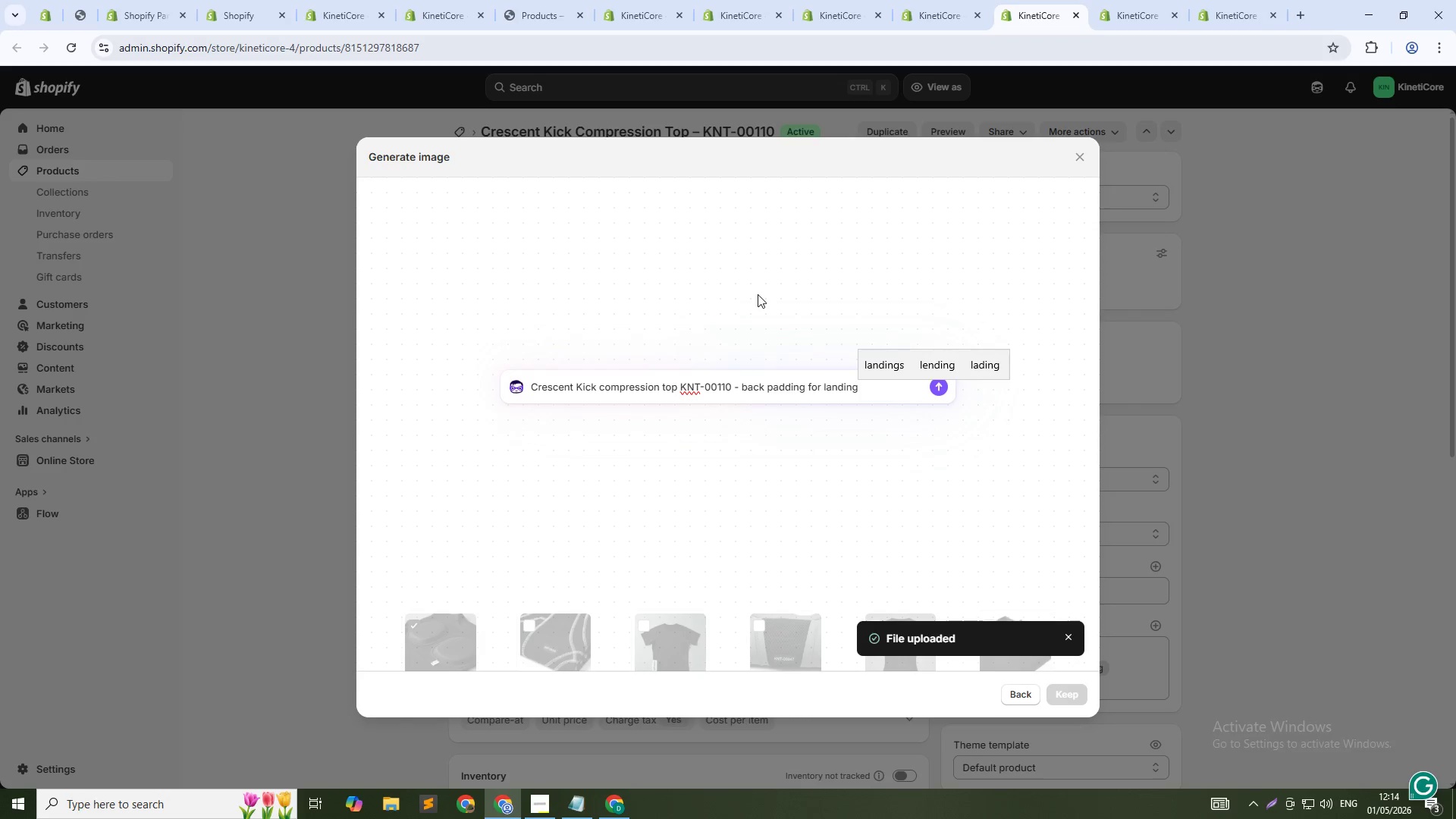 
key(Enter)
 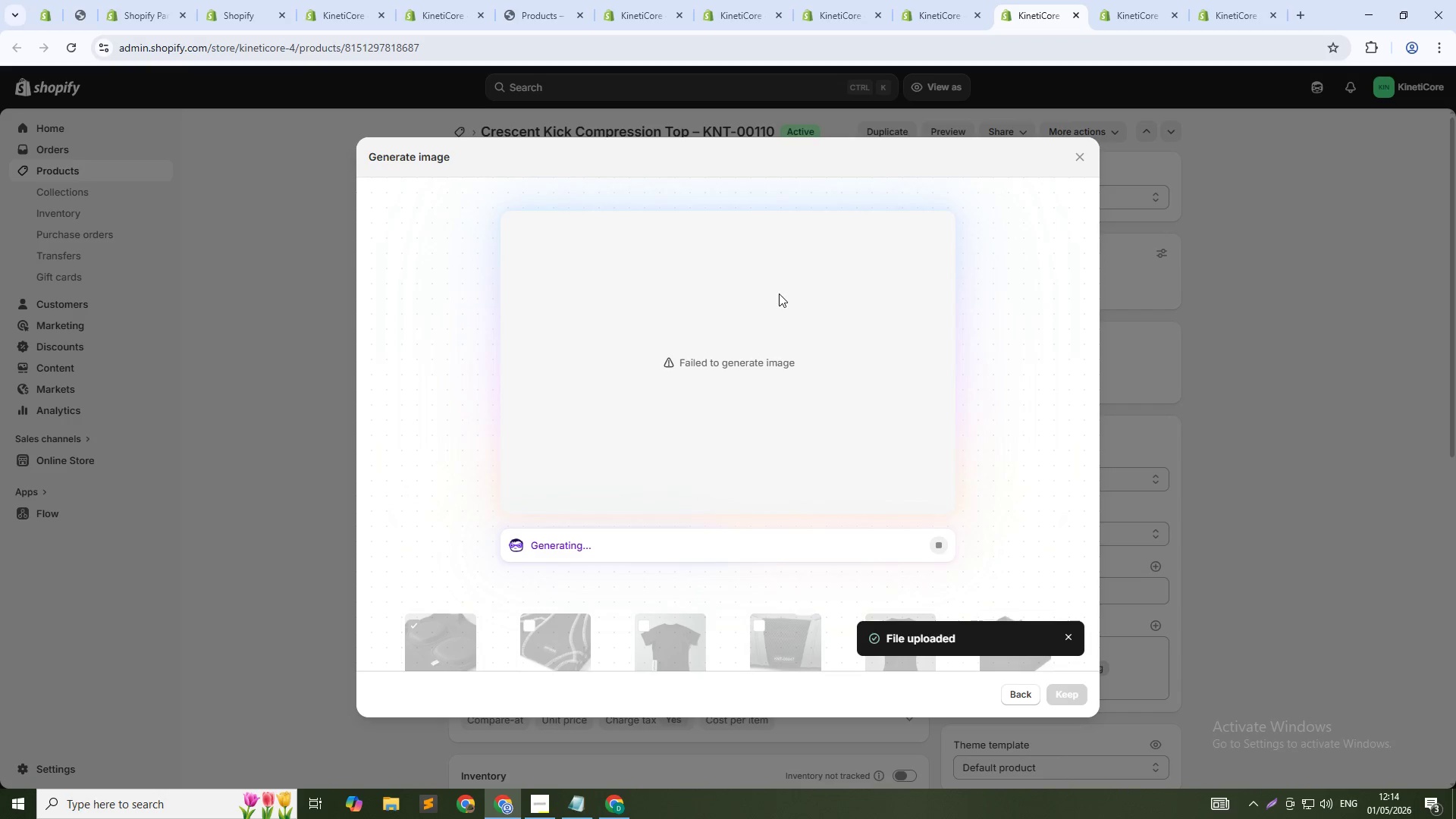 
wait(32.91)
 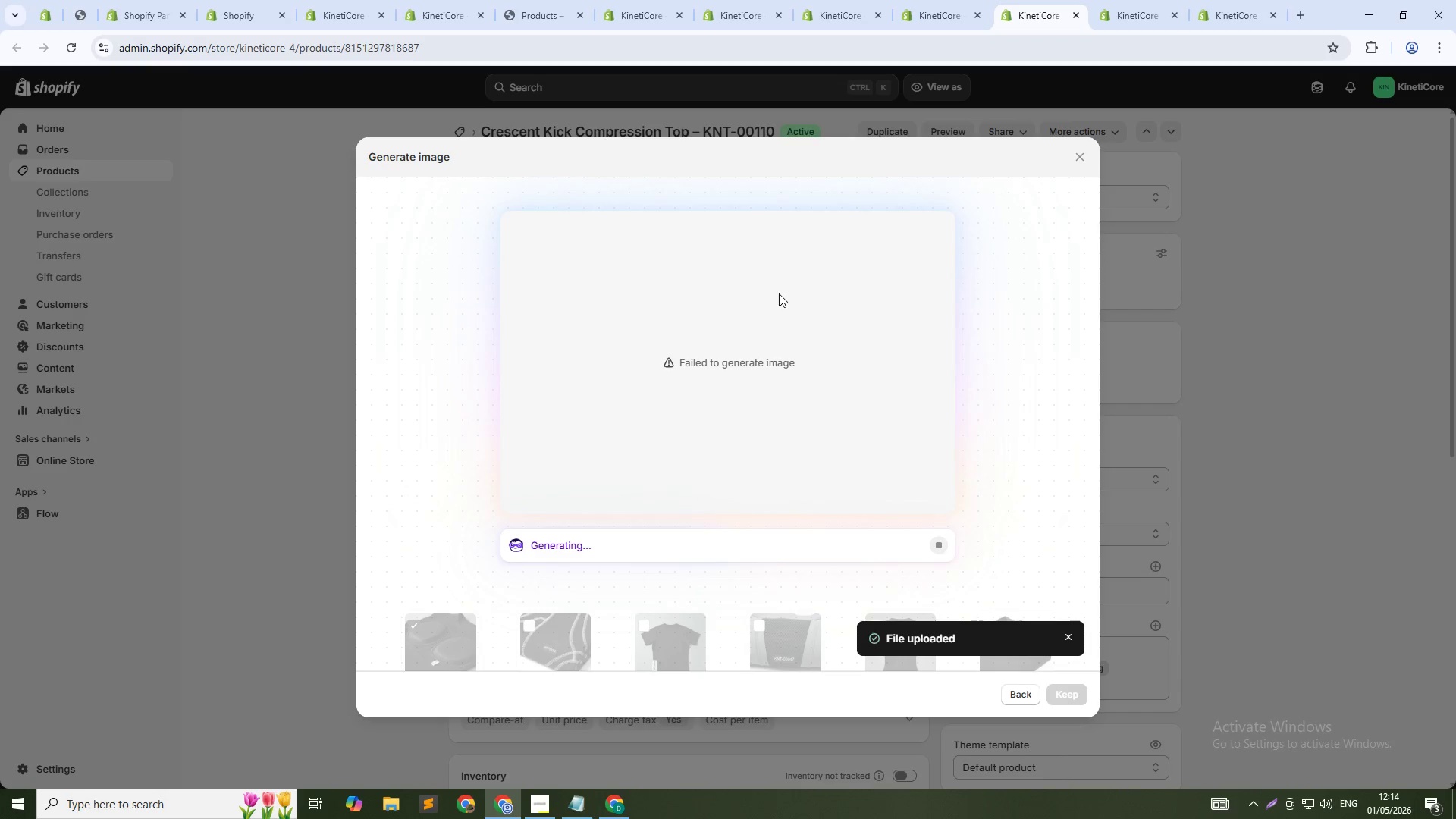 
left_click([1026, 698])
 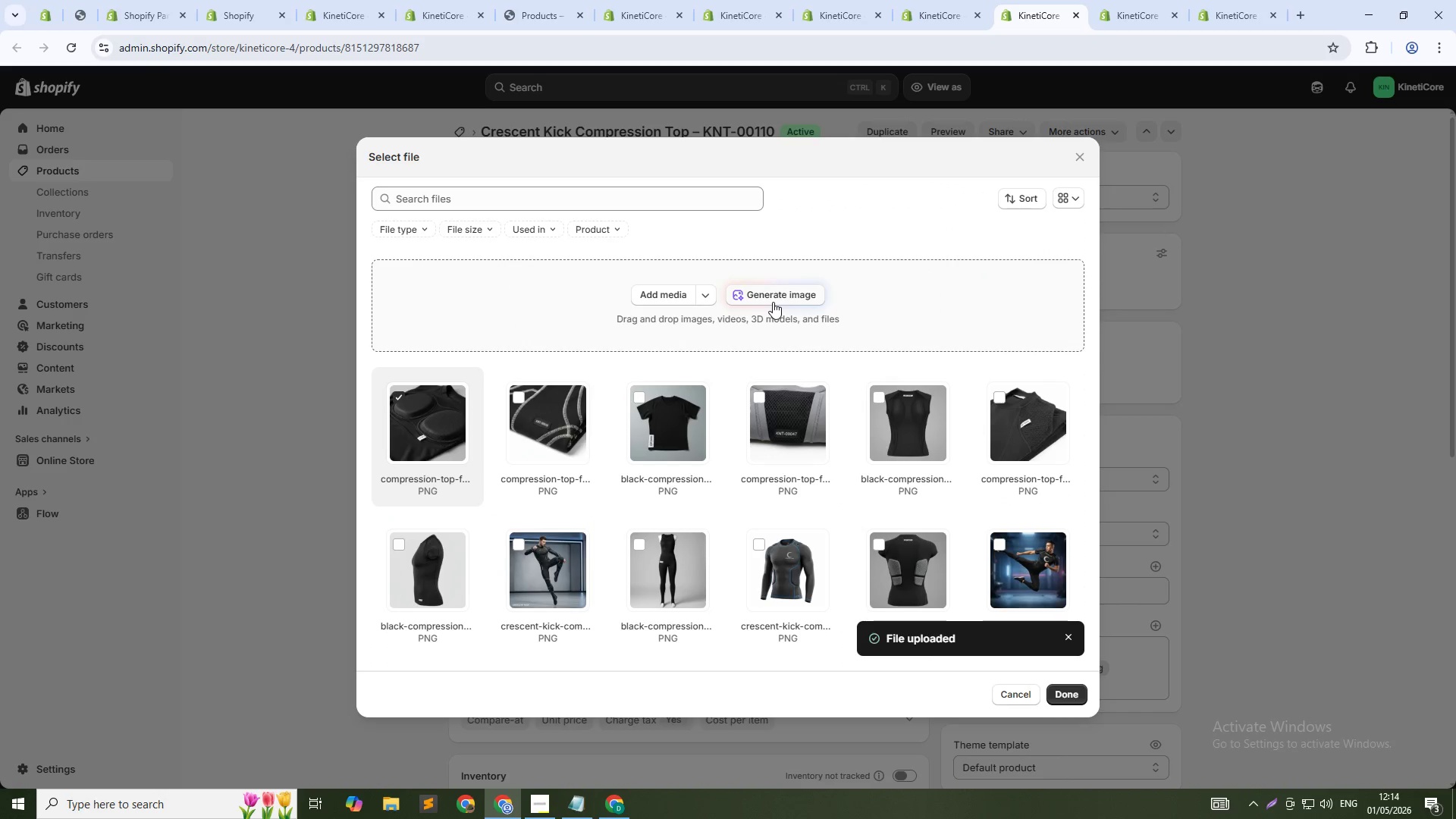 
left_click([773, 302])
 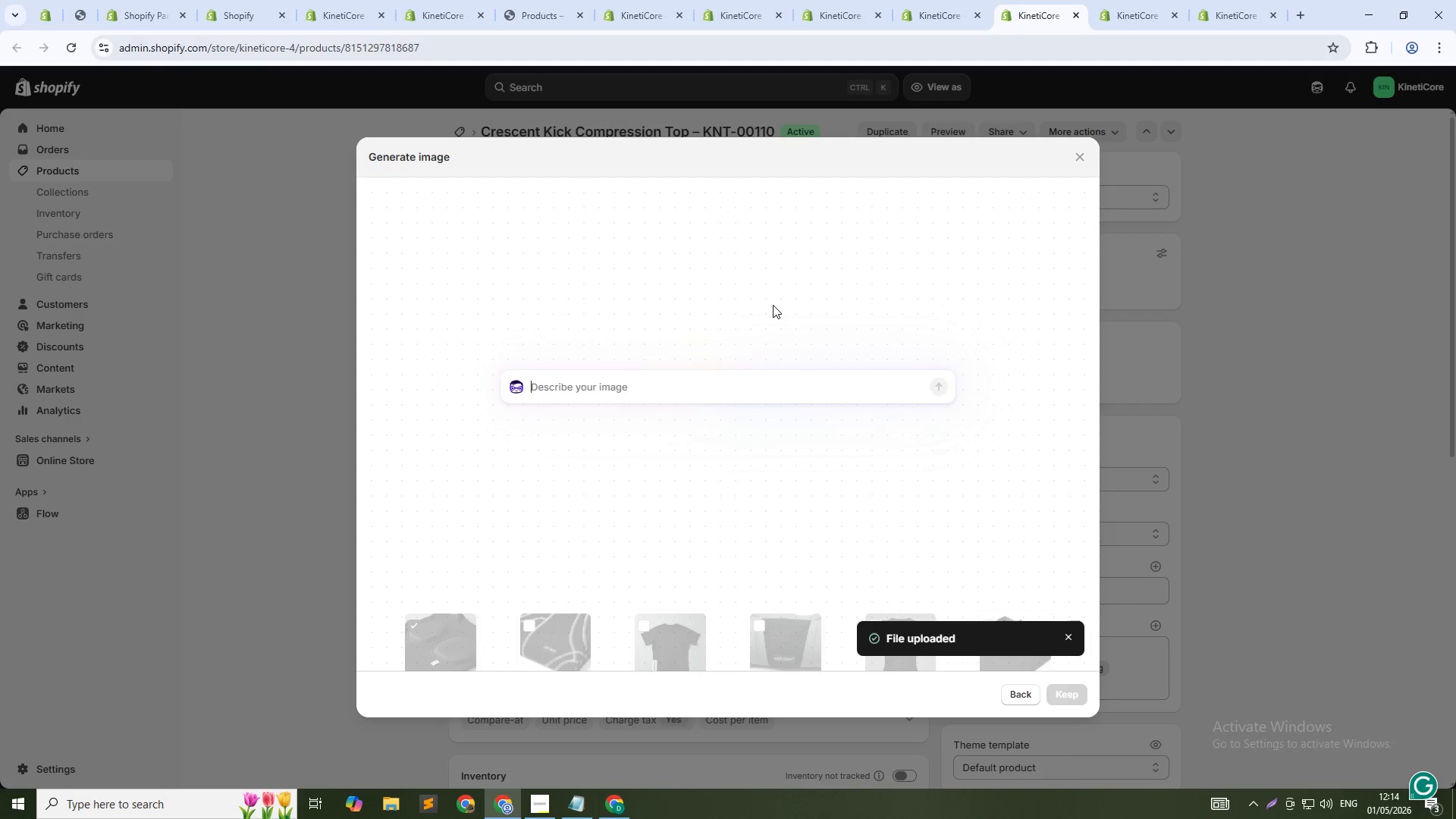 
type(Crescent kick compression top KNT-00110 - back padding for lani)
key(Backspace)
type(ding protection)
 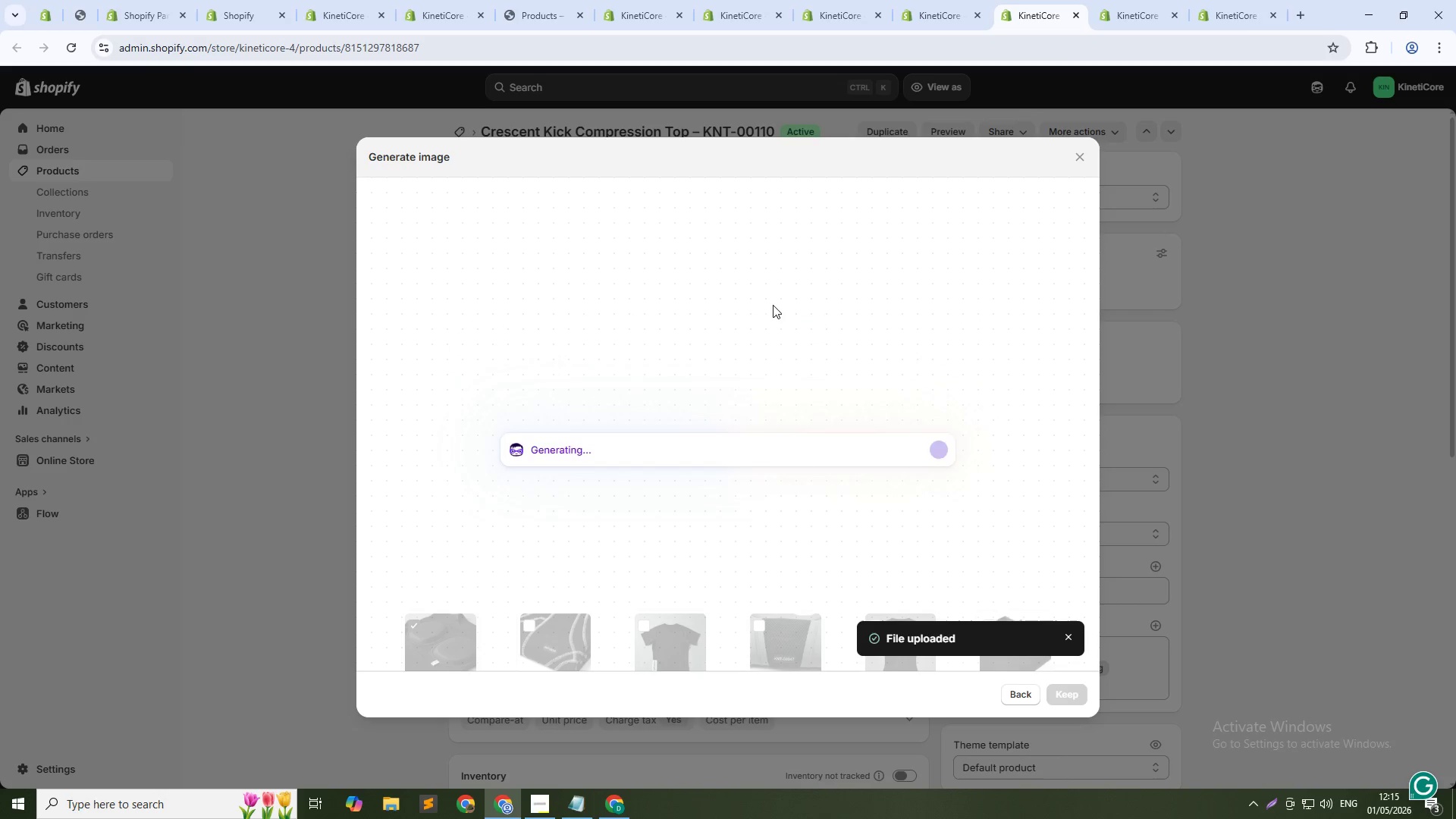 
 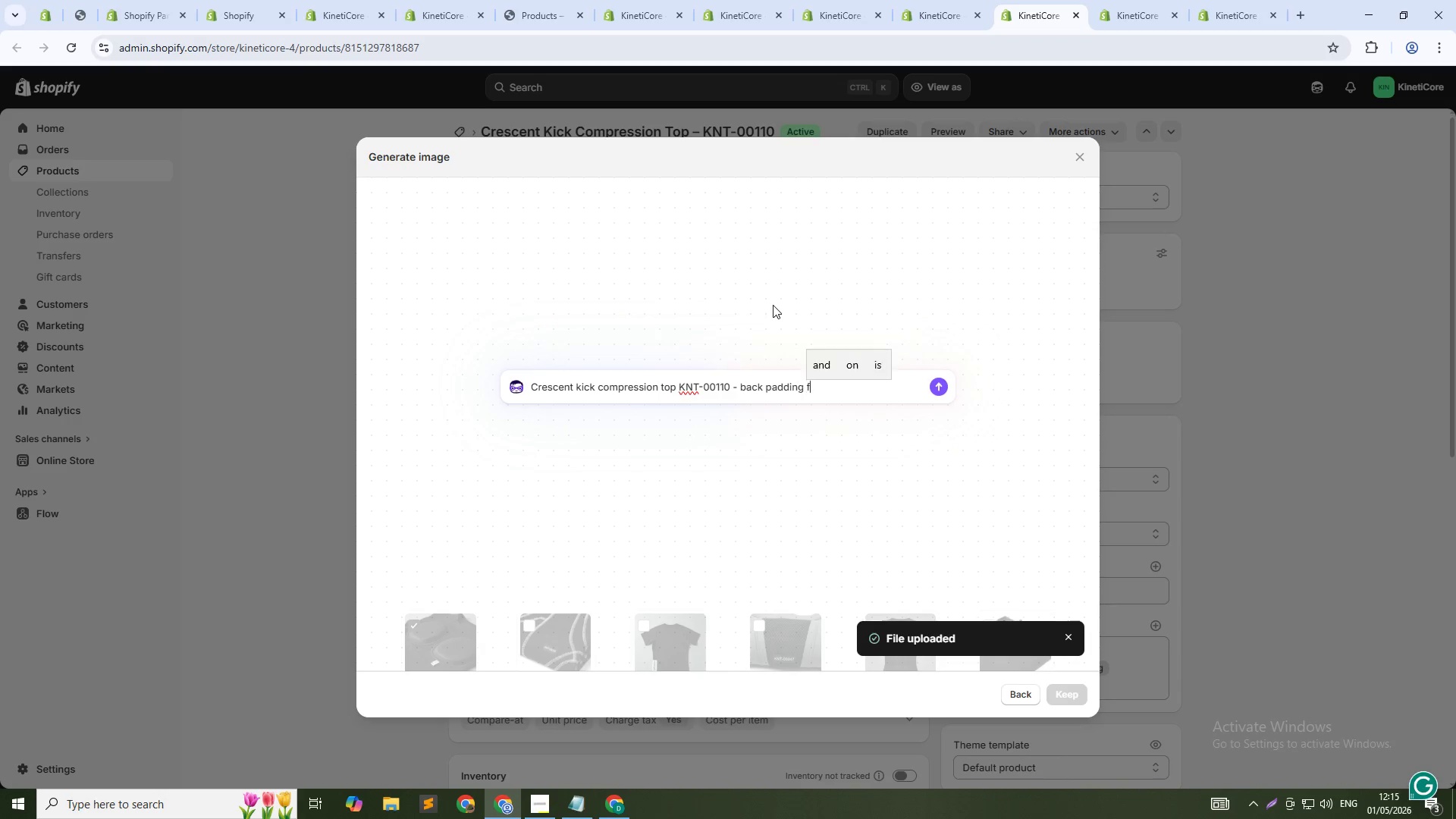 
key(Enter)
 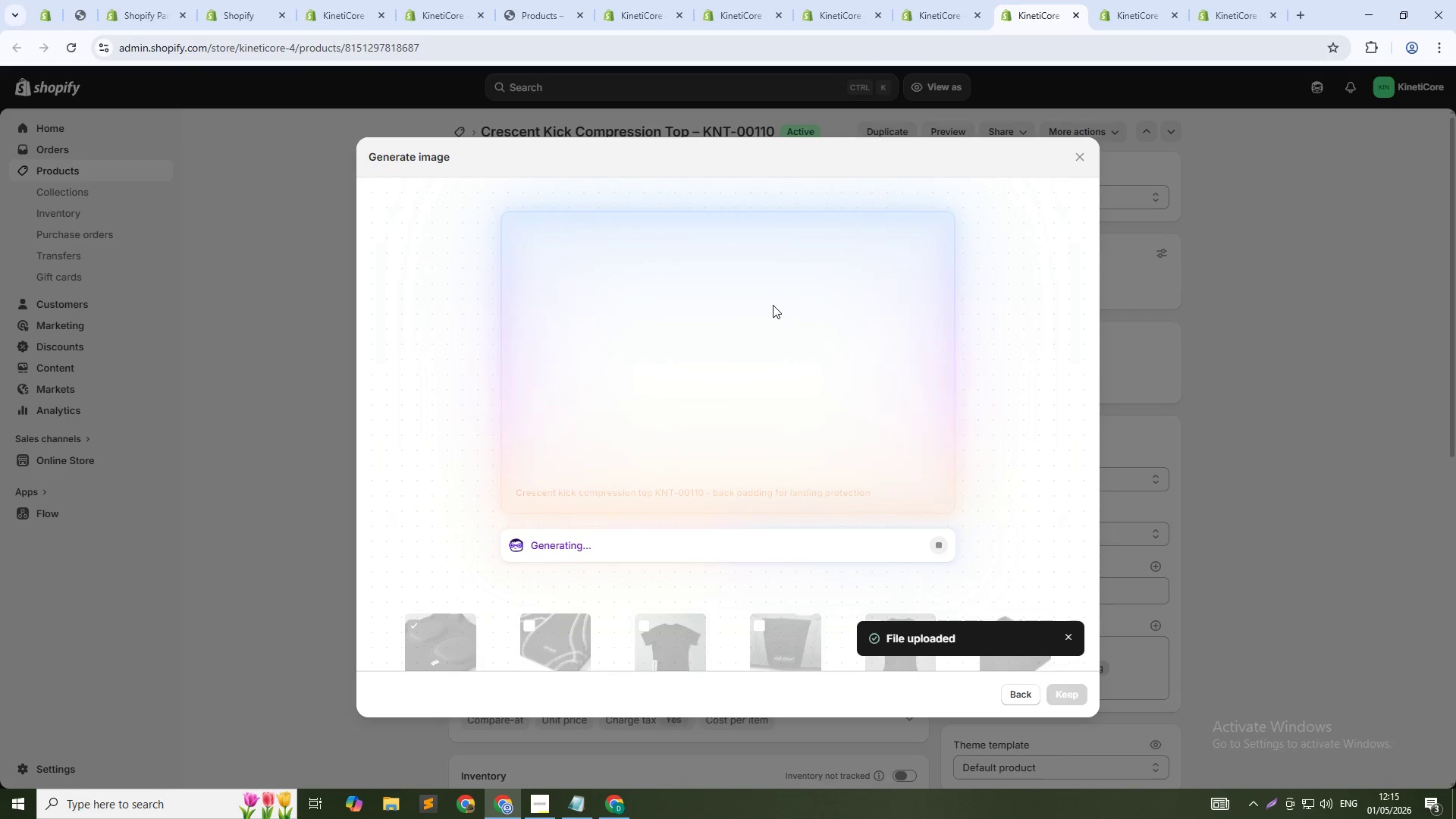 
wait(12.88)
 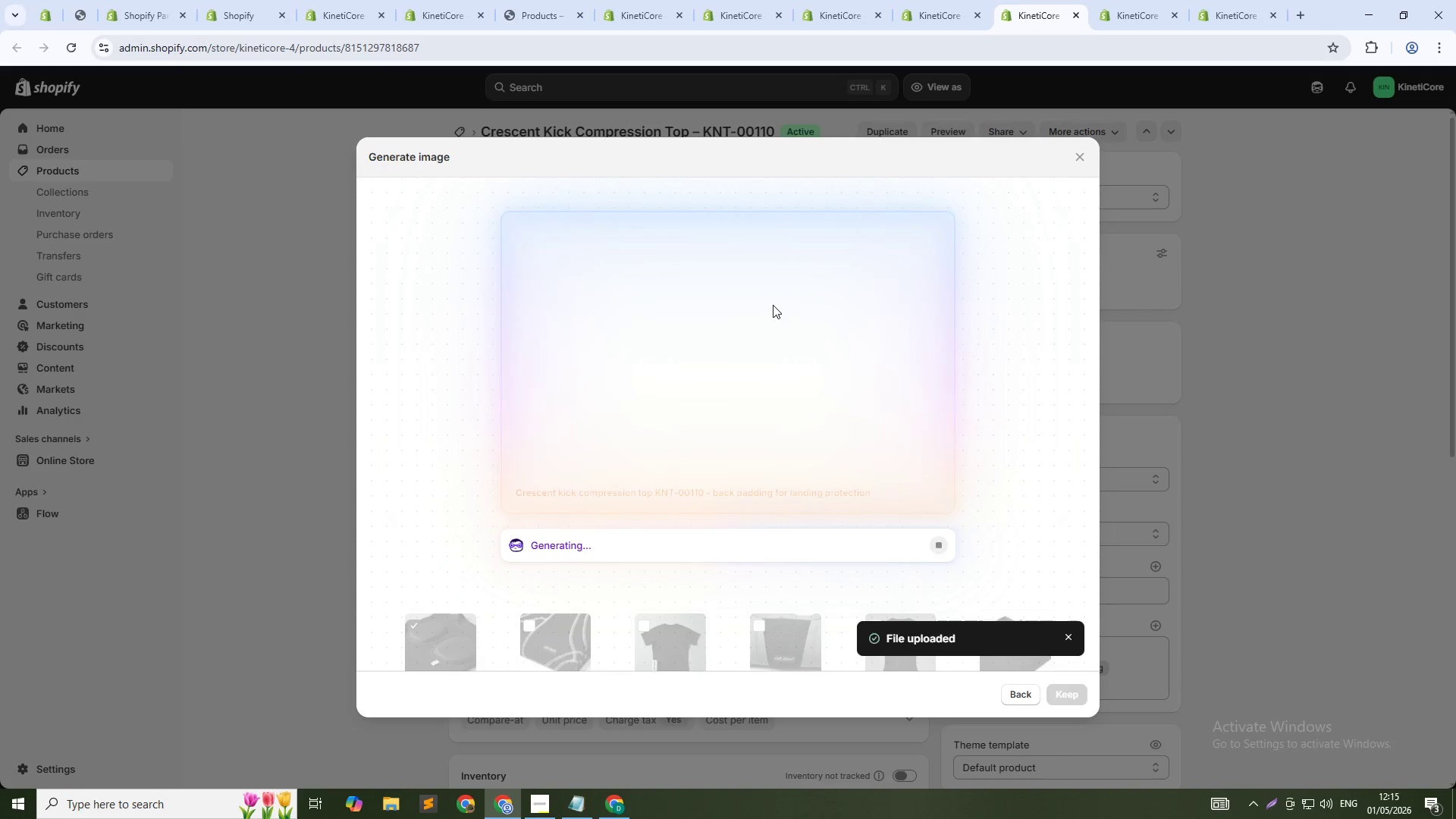 
left_click([1022, 689])
 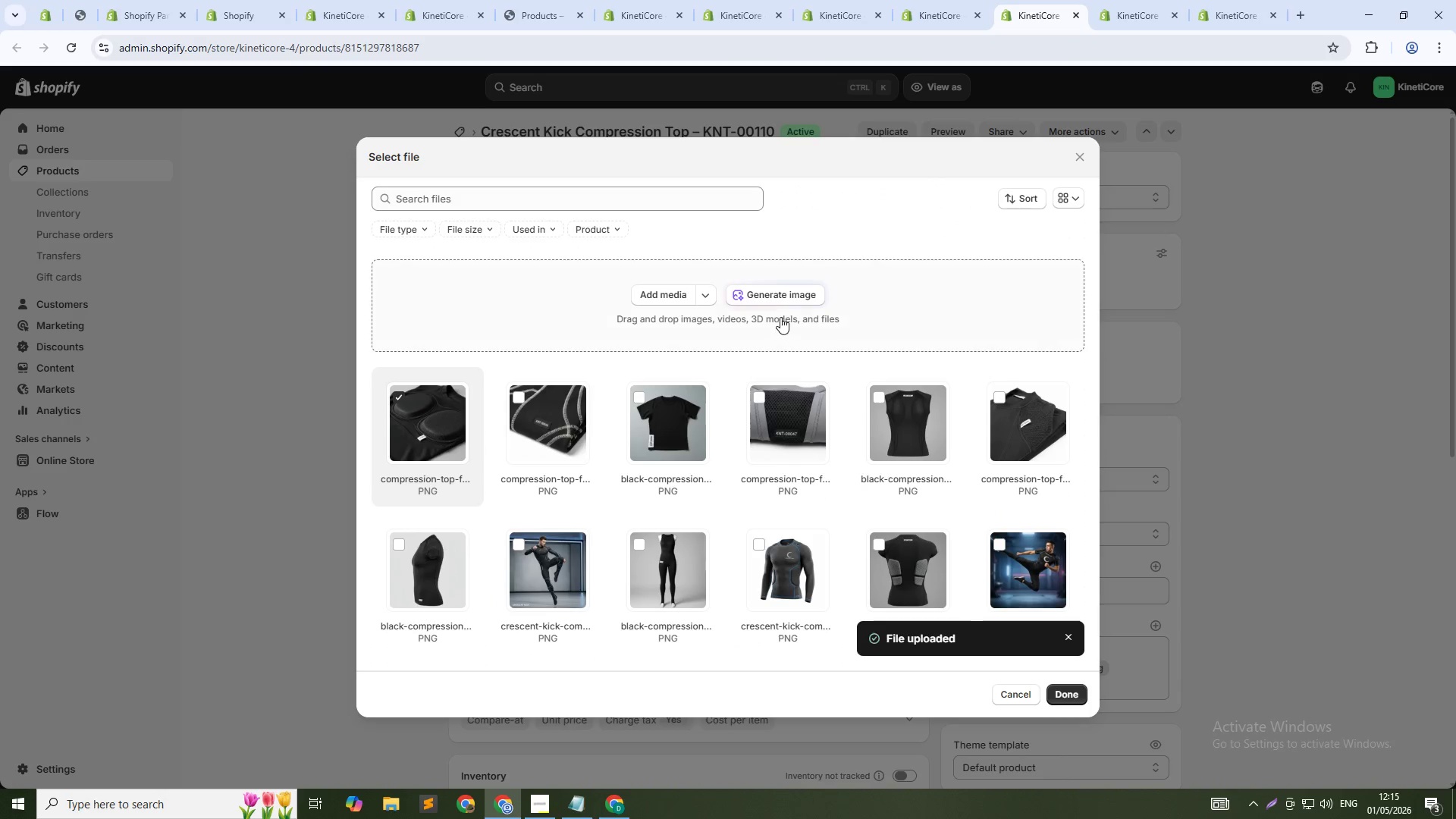 
left_click([768, 291])
 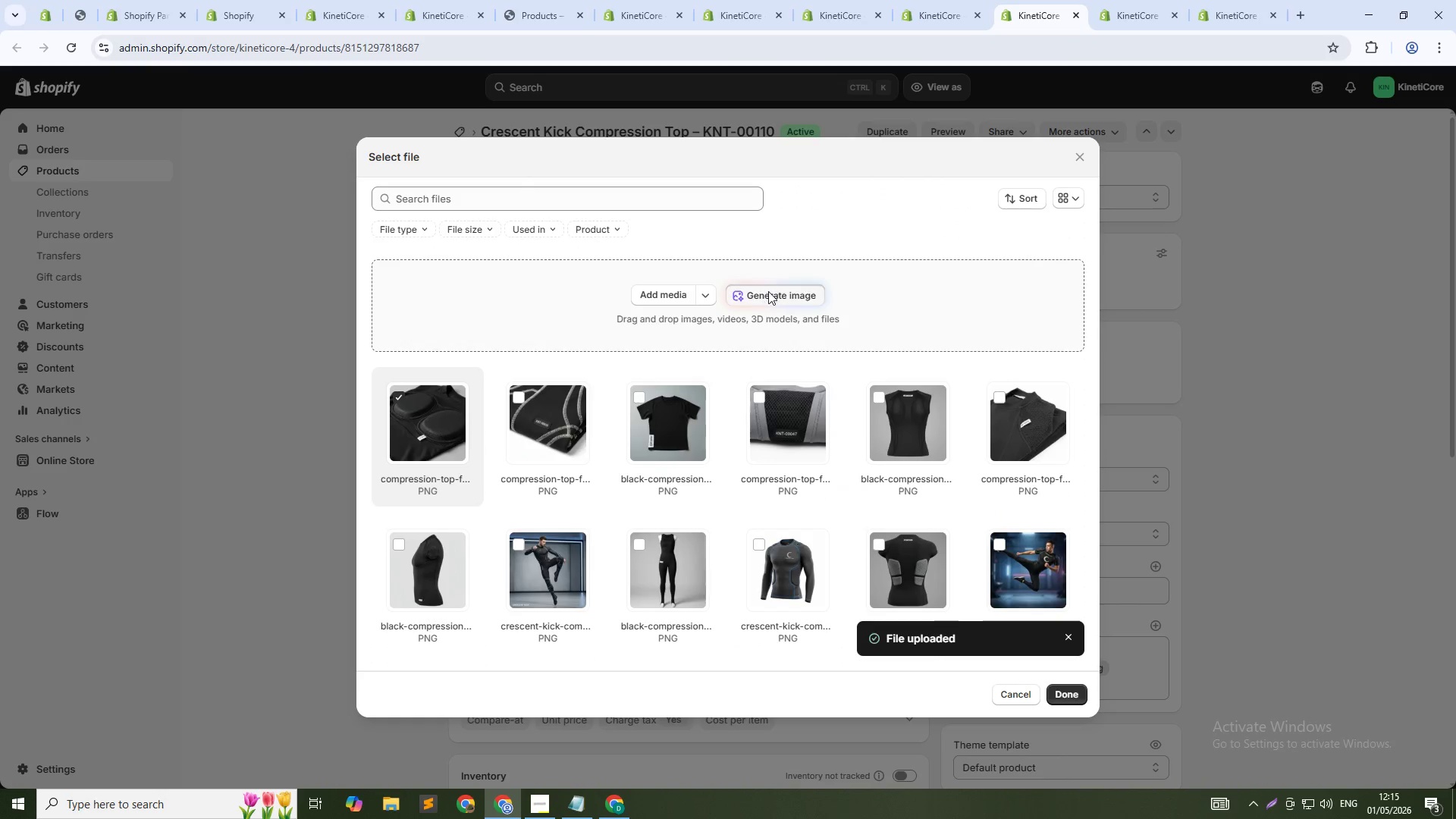 
type(Crescent kick compression top KNT-00110 - impact protection for hard land)
 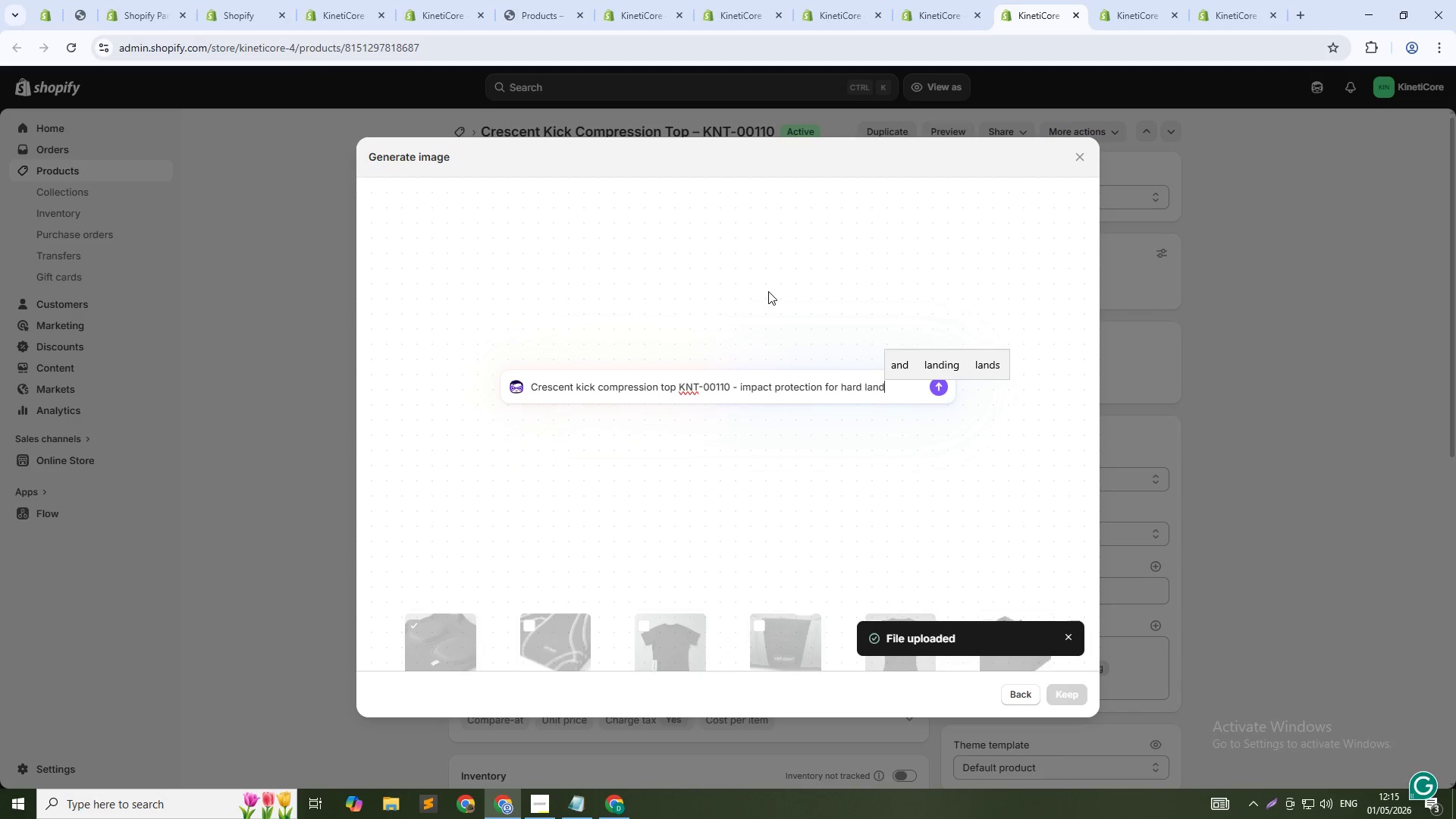 
type(ings, 1:1 square)
 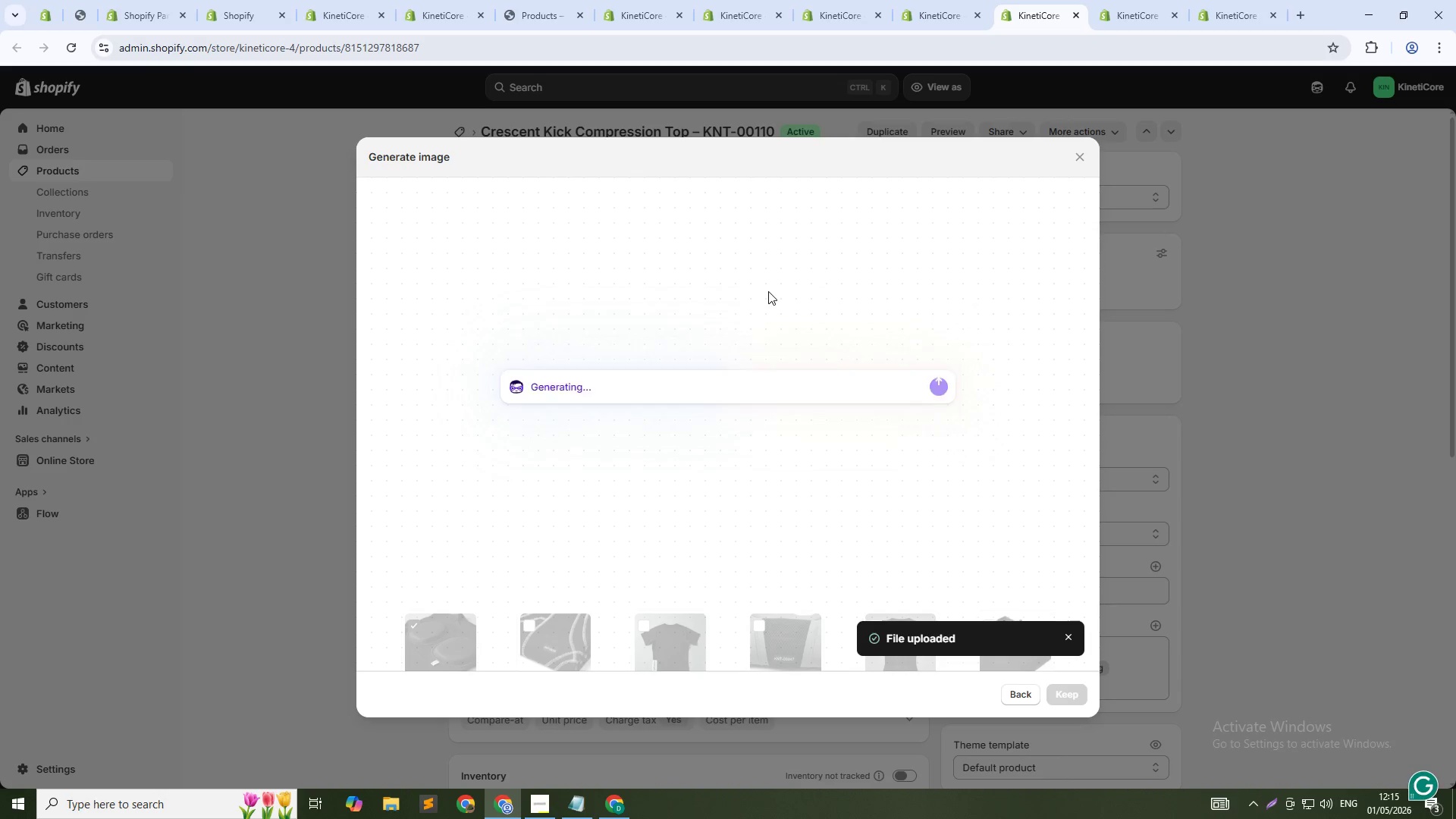 
 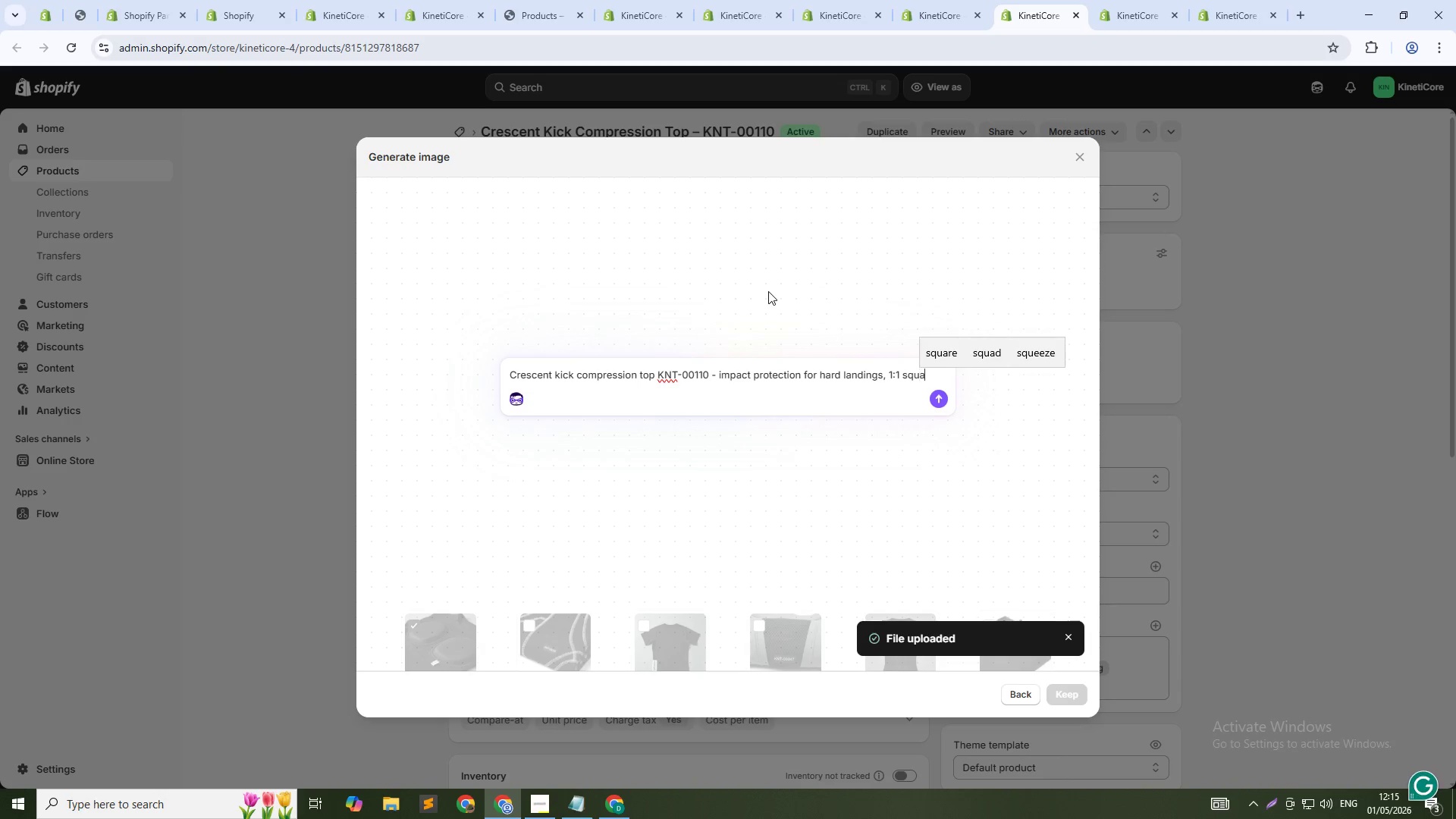 
hold_key(key=Enter, duration=0.34)
 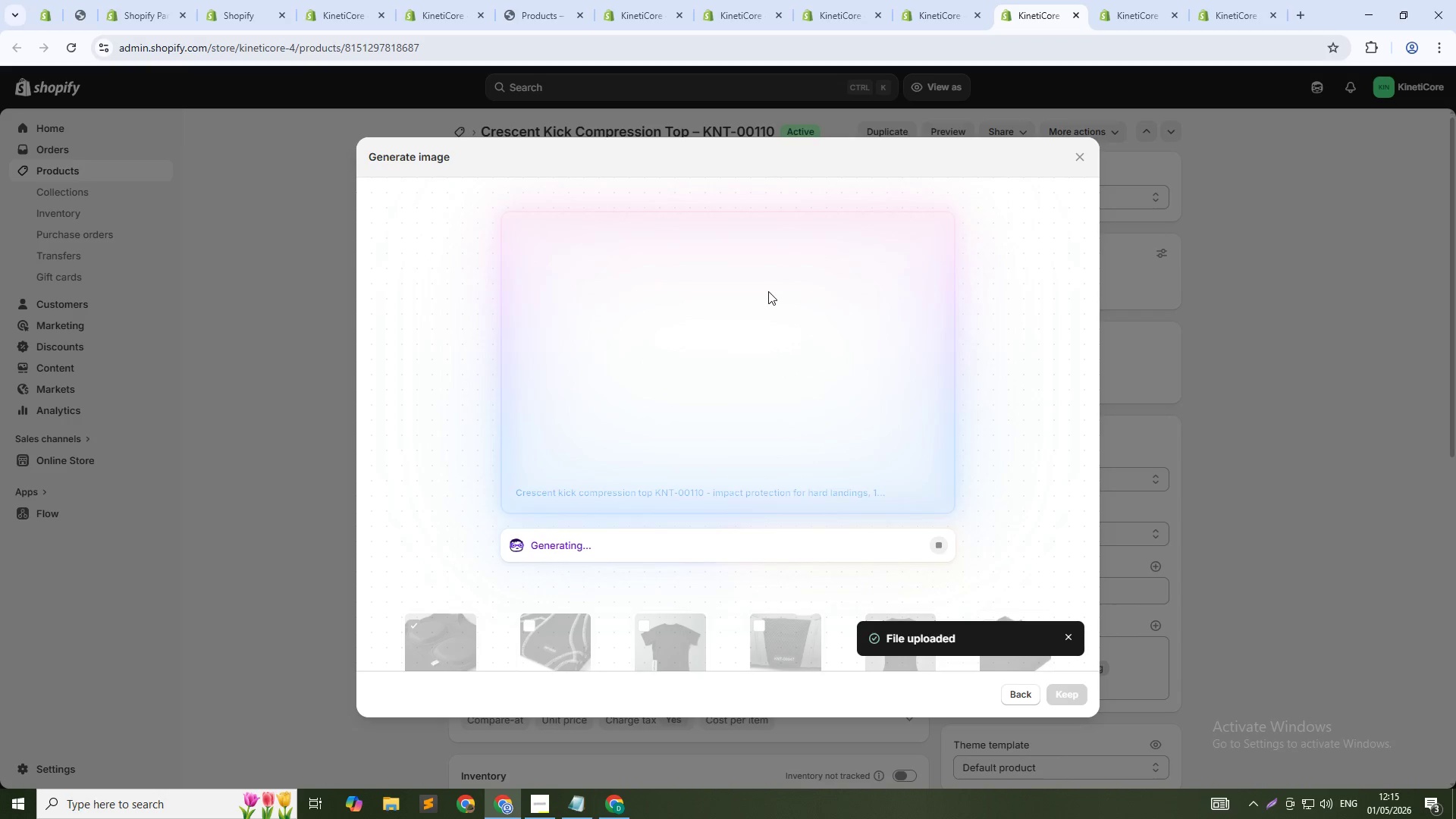 
wait(10.38)
 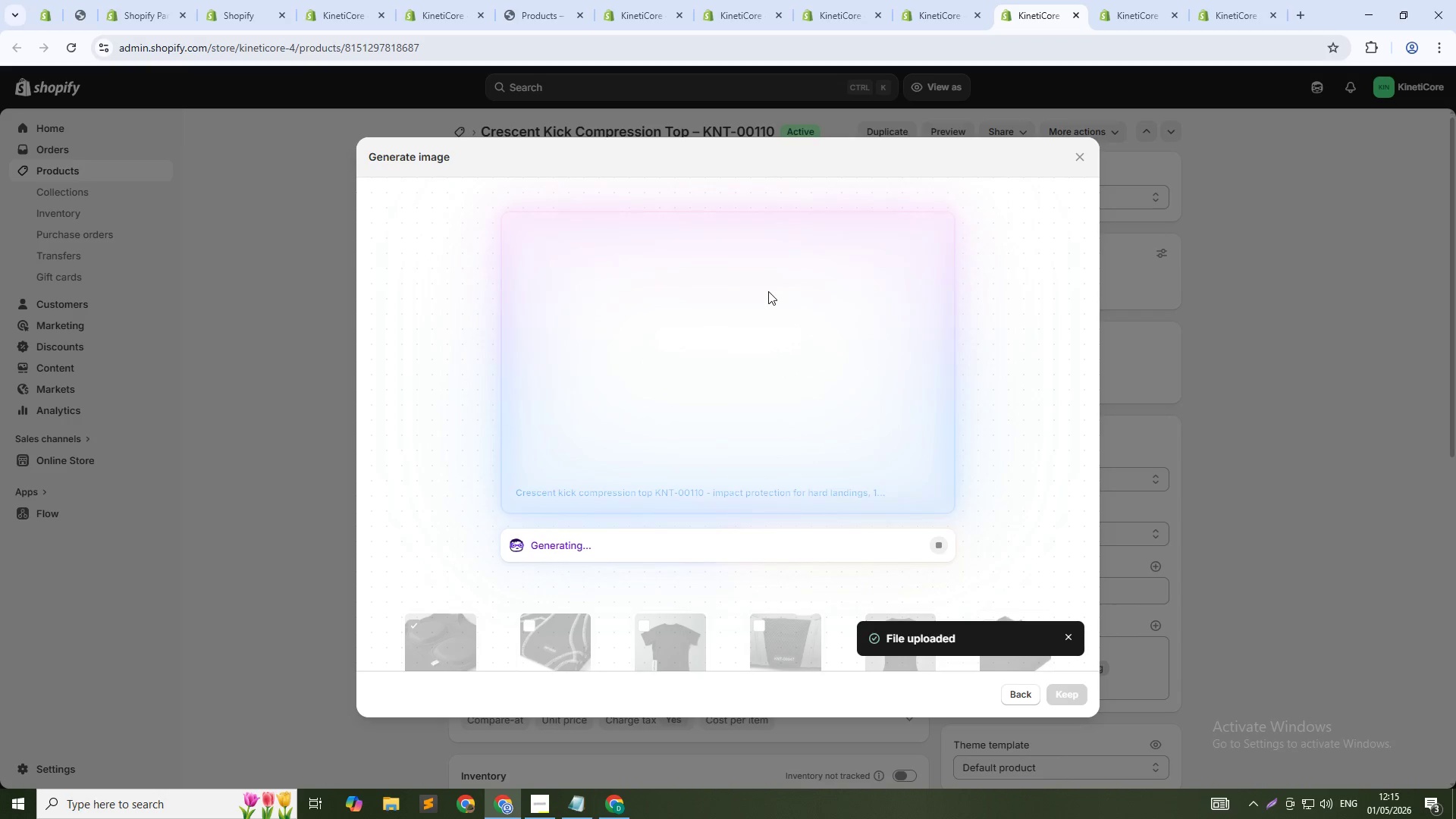 
key(Alt+Tab)